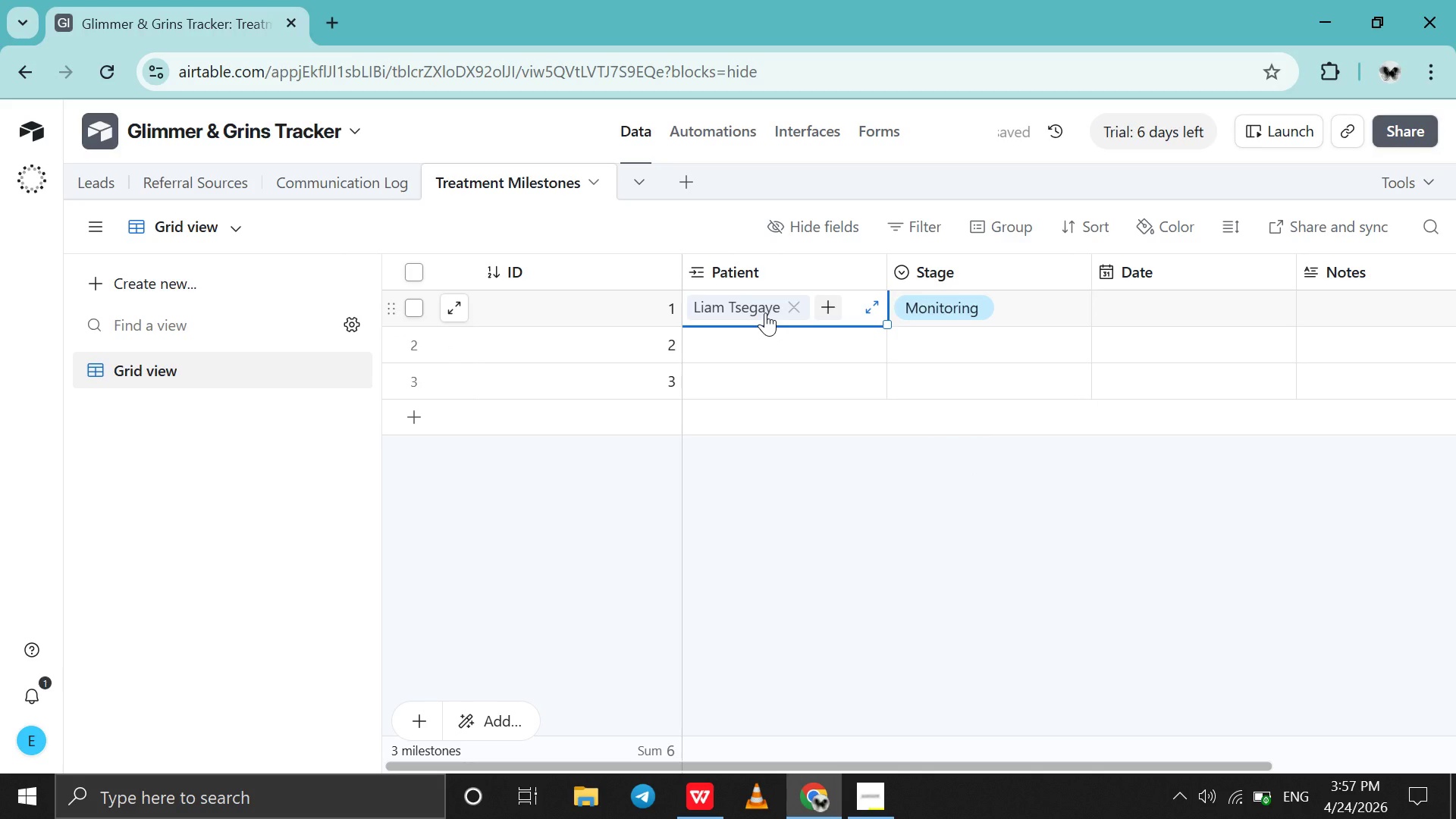 
left_click([764, 312])
 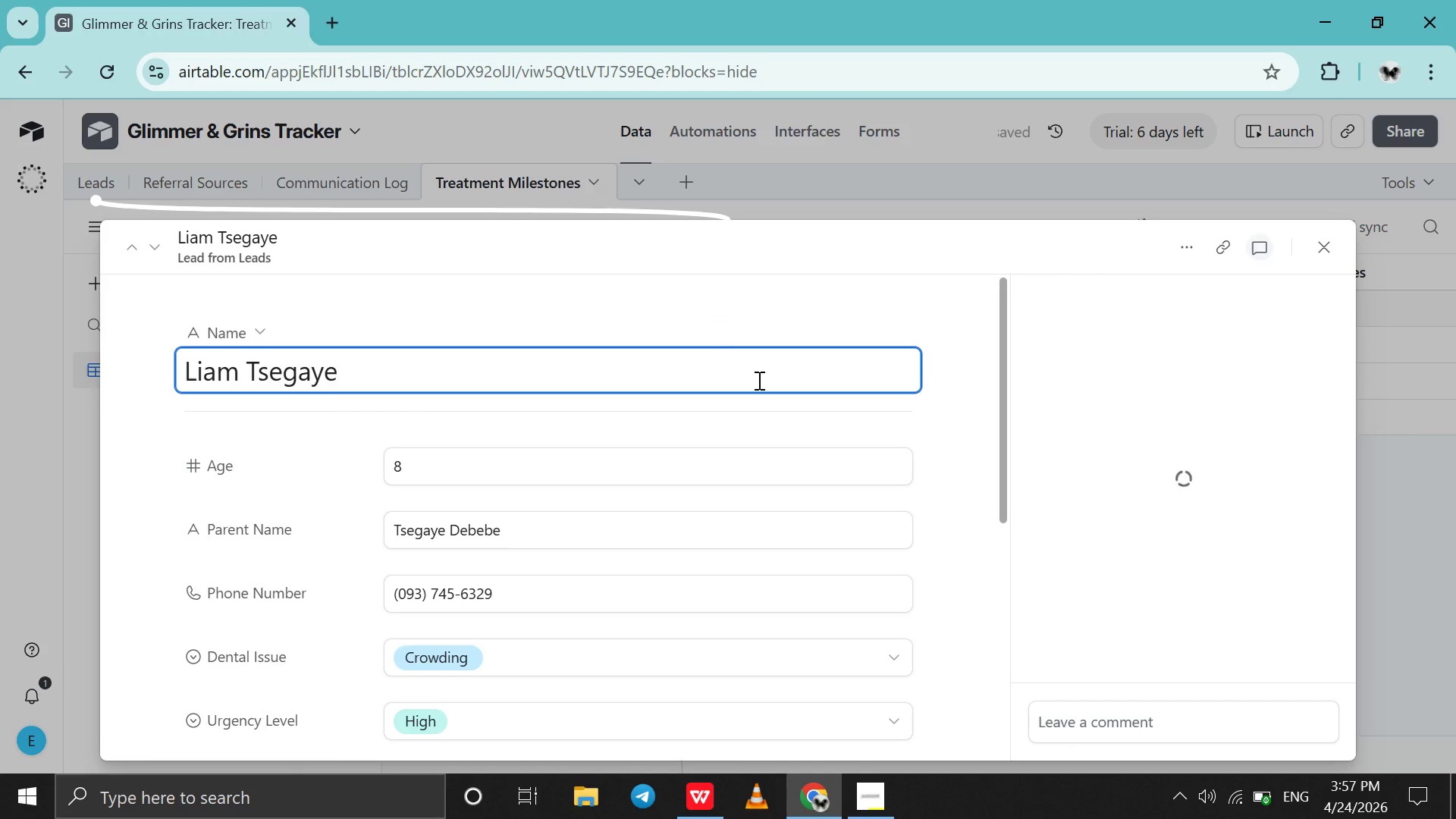 
scroll: coordinate [754, 446], scroll_direction: down, amount: 7.0
 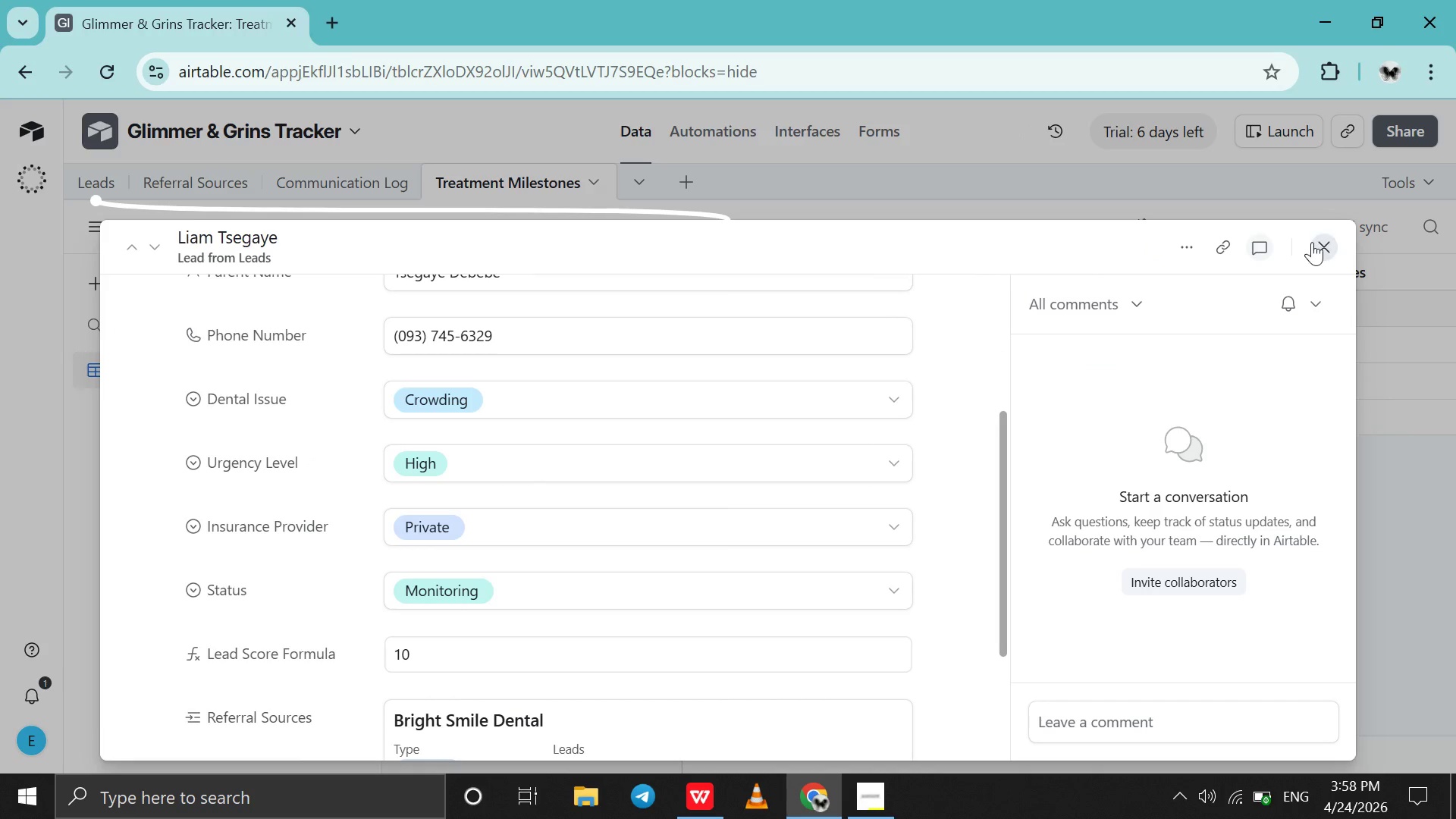 
left_click([1312, 242])
 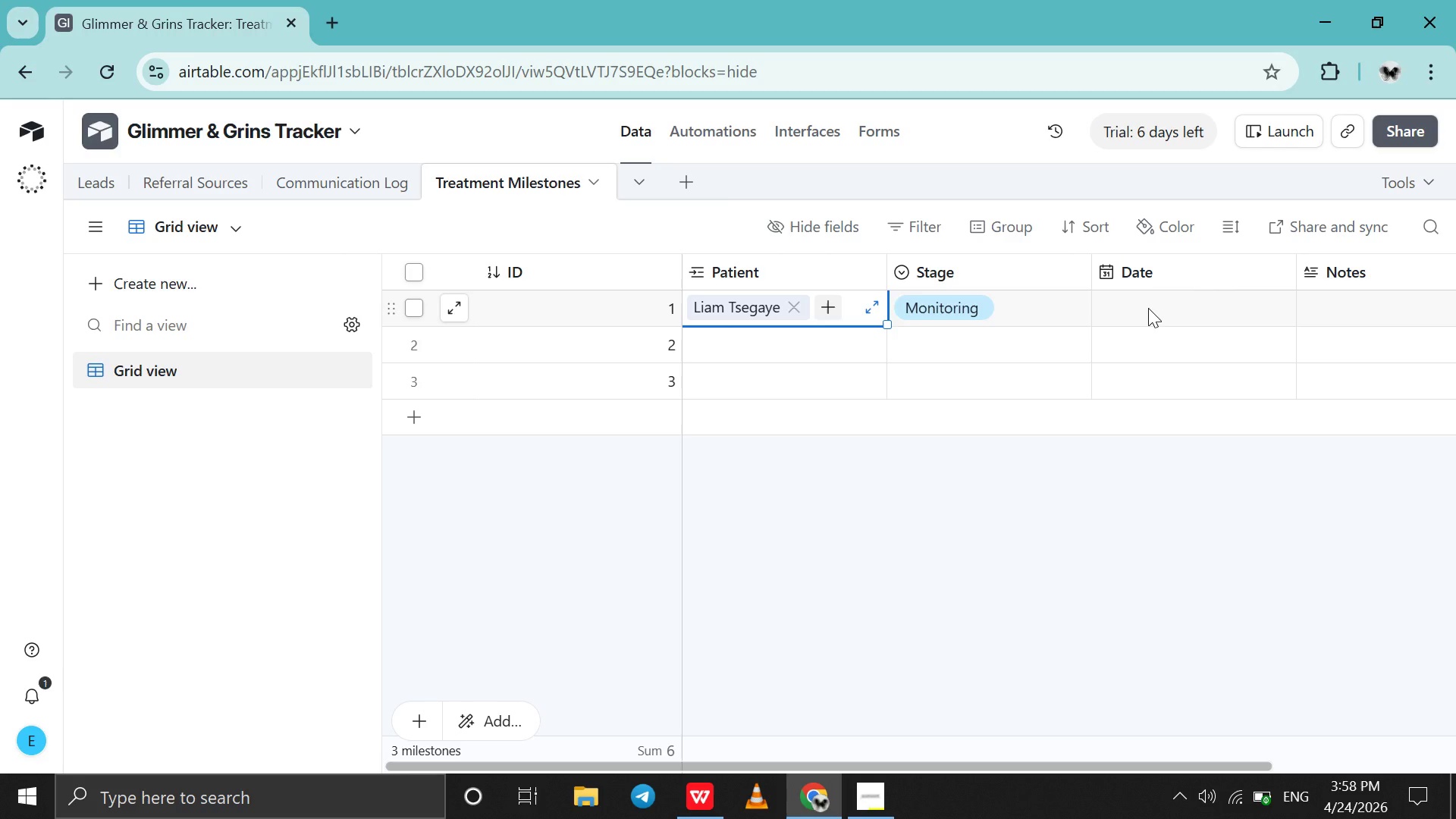 
left_click([1148, 309])
 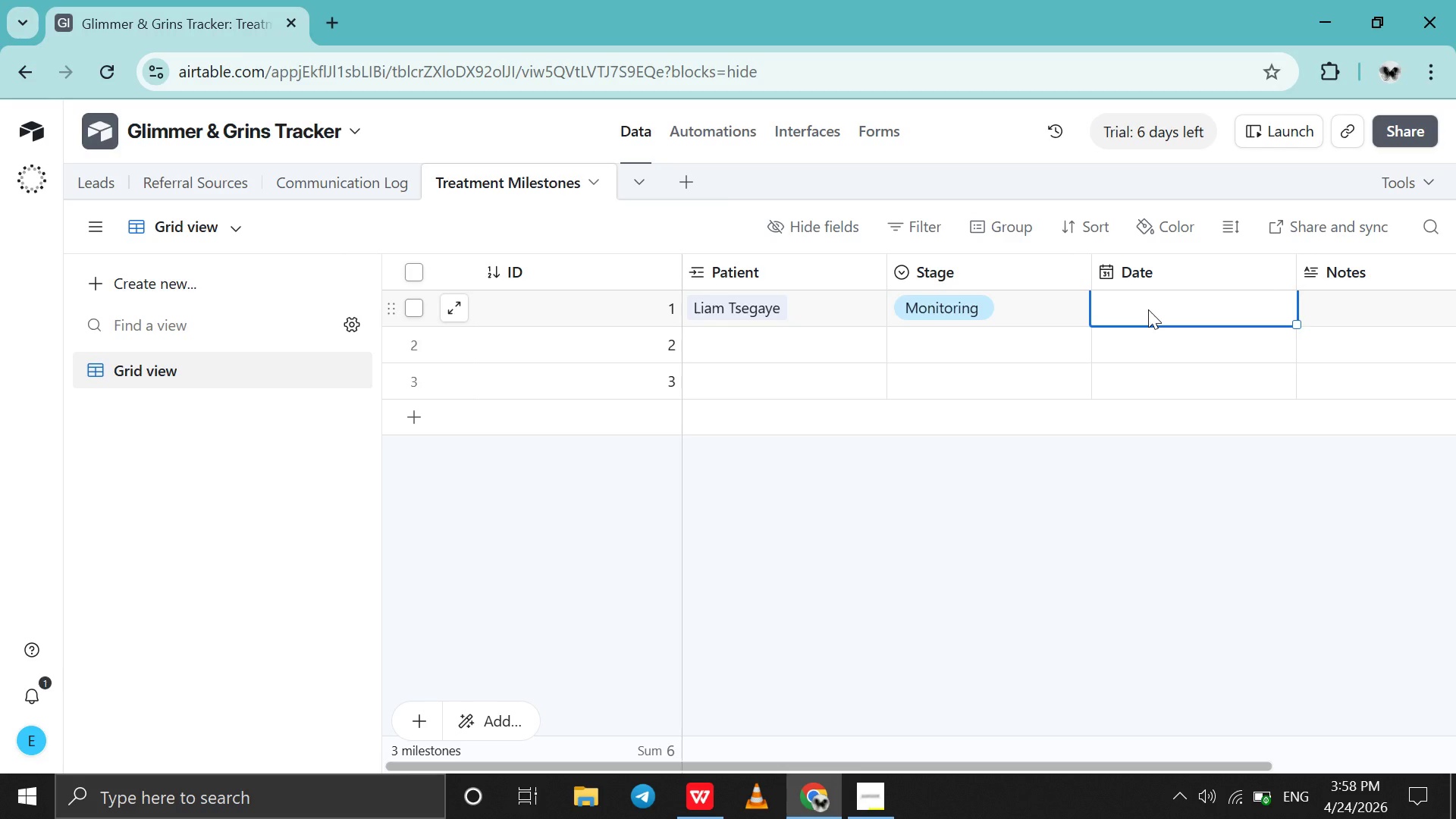 
wait(22.14)
 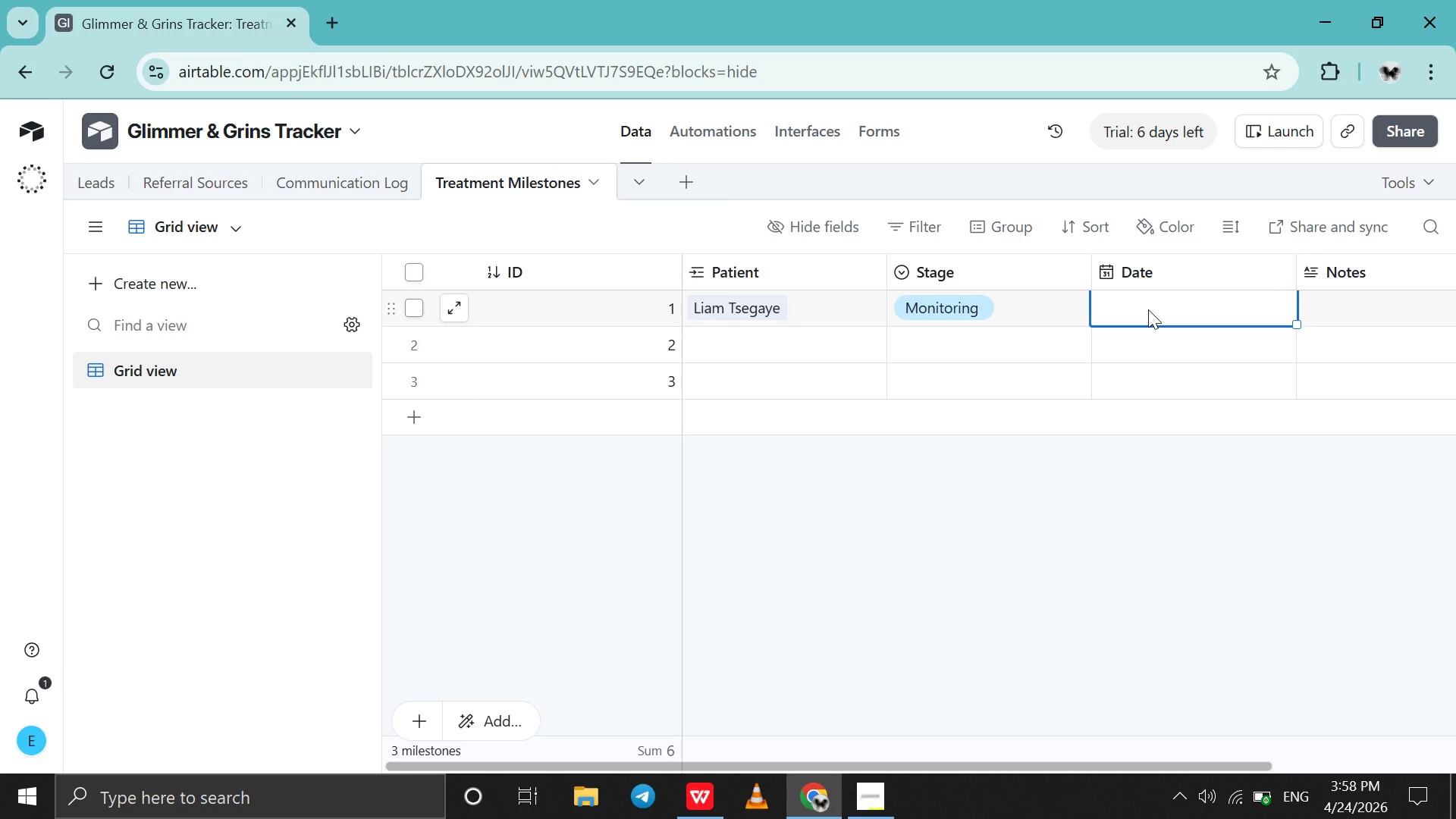 
left_click([1153, 305])
 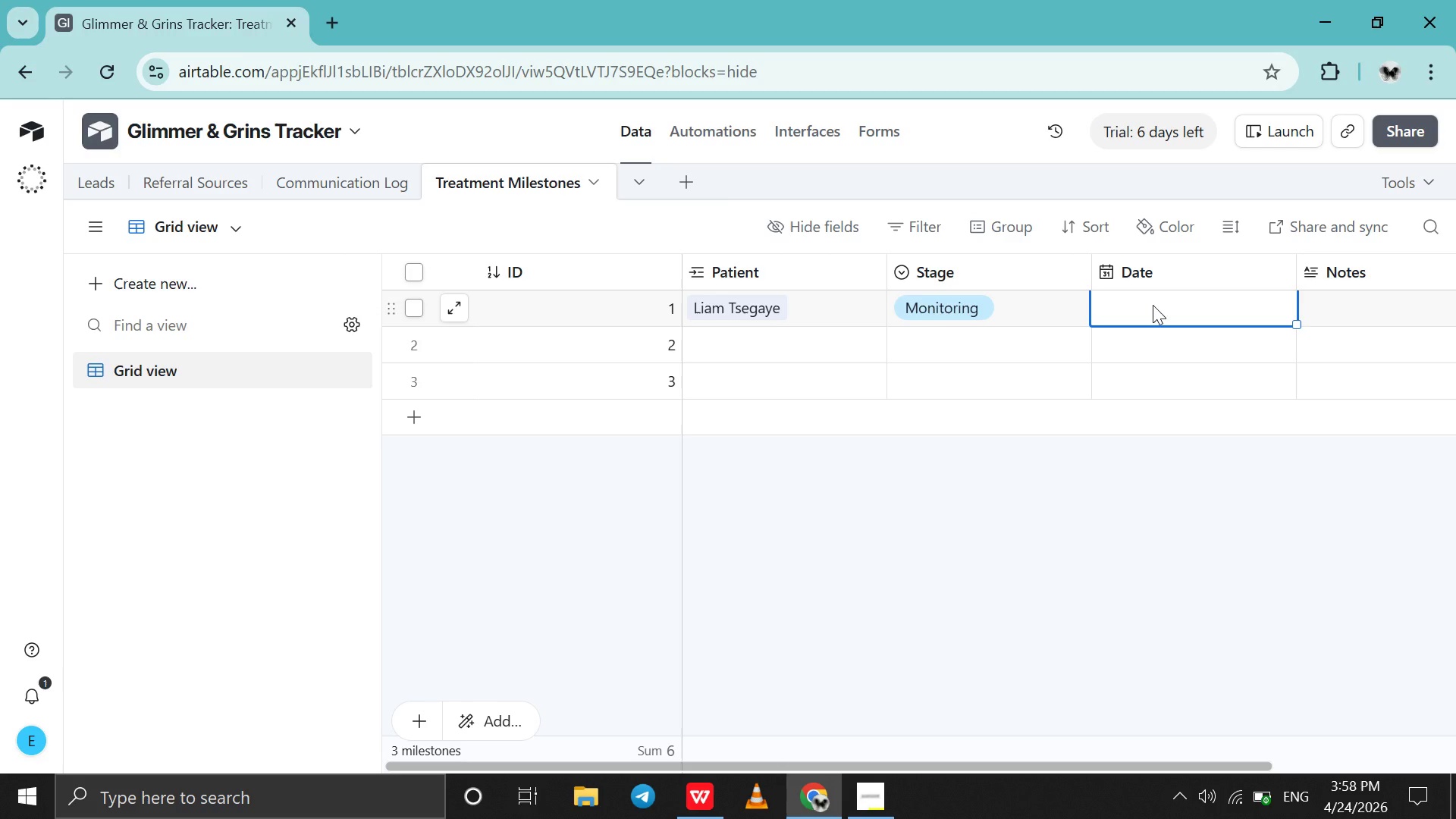 
double_click([1153, 305])
 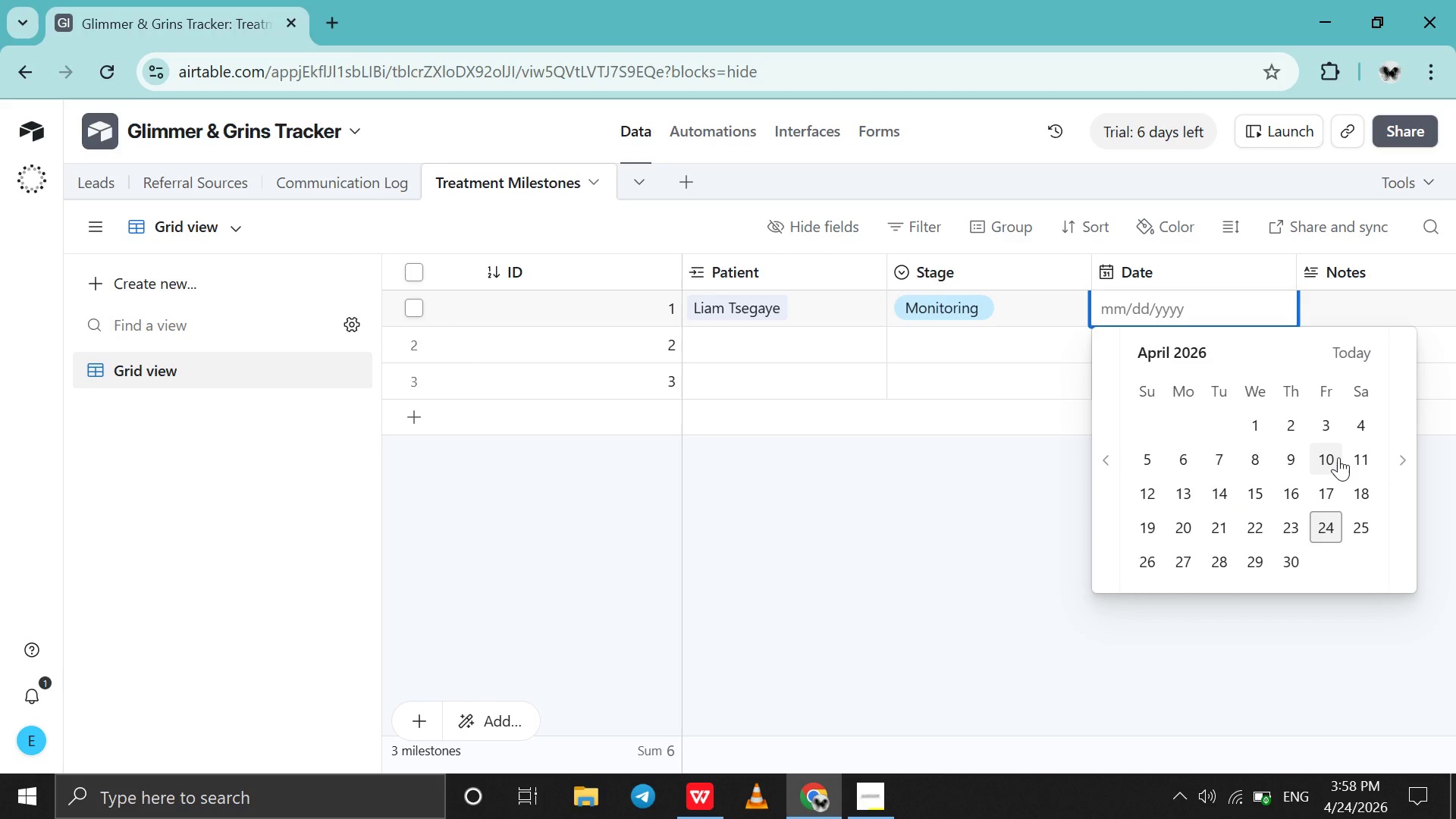 
left_click([1336, 457])
 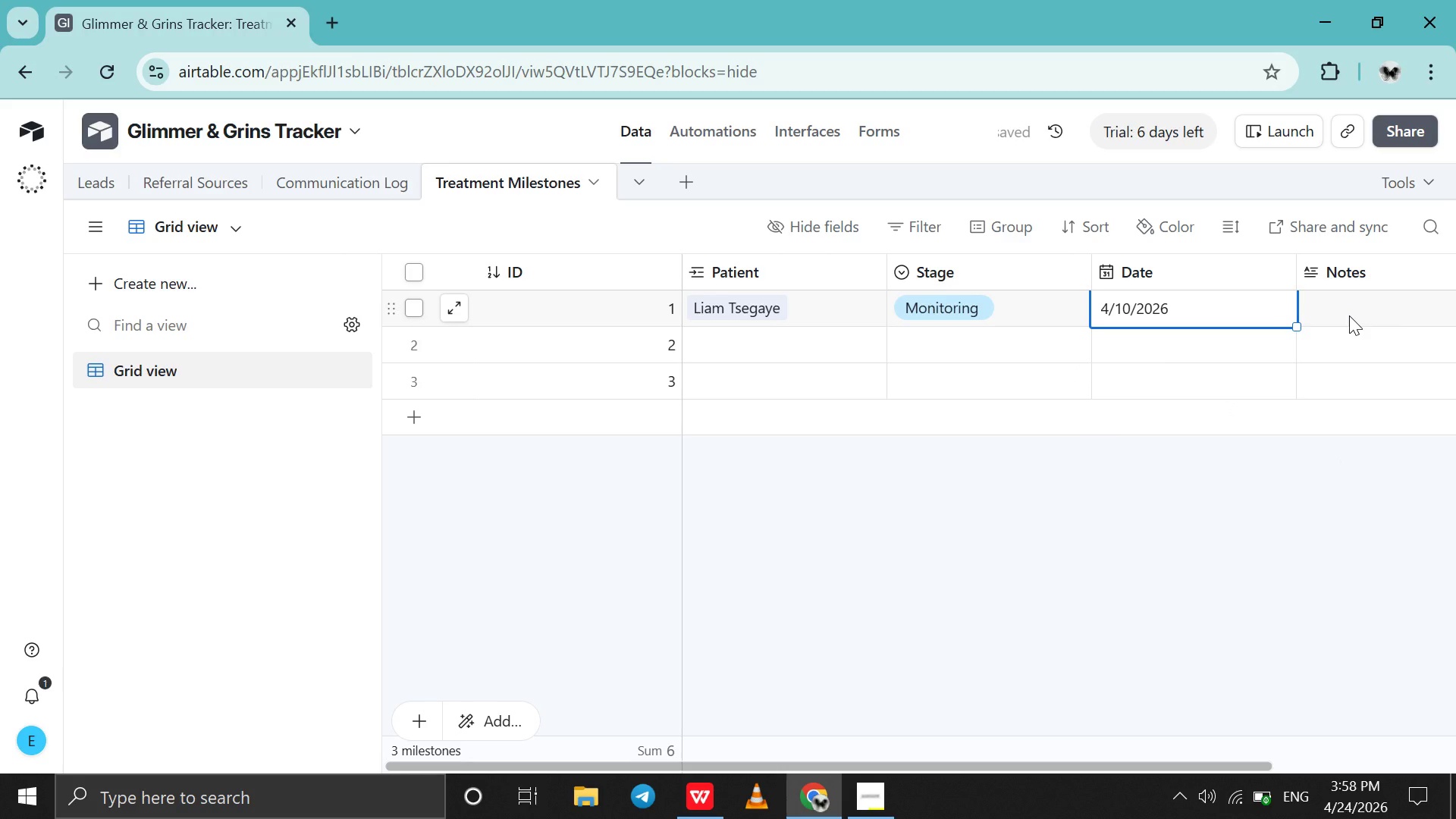 
scroll: coordinate [1349, 315], scroll_direction: down, amount: 1.0
 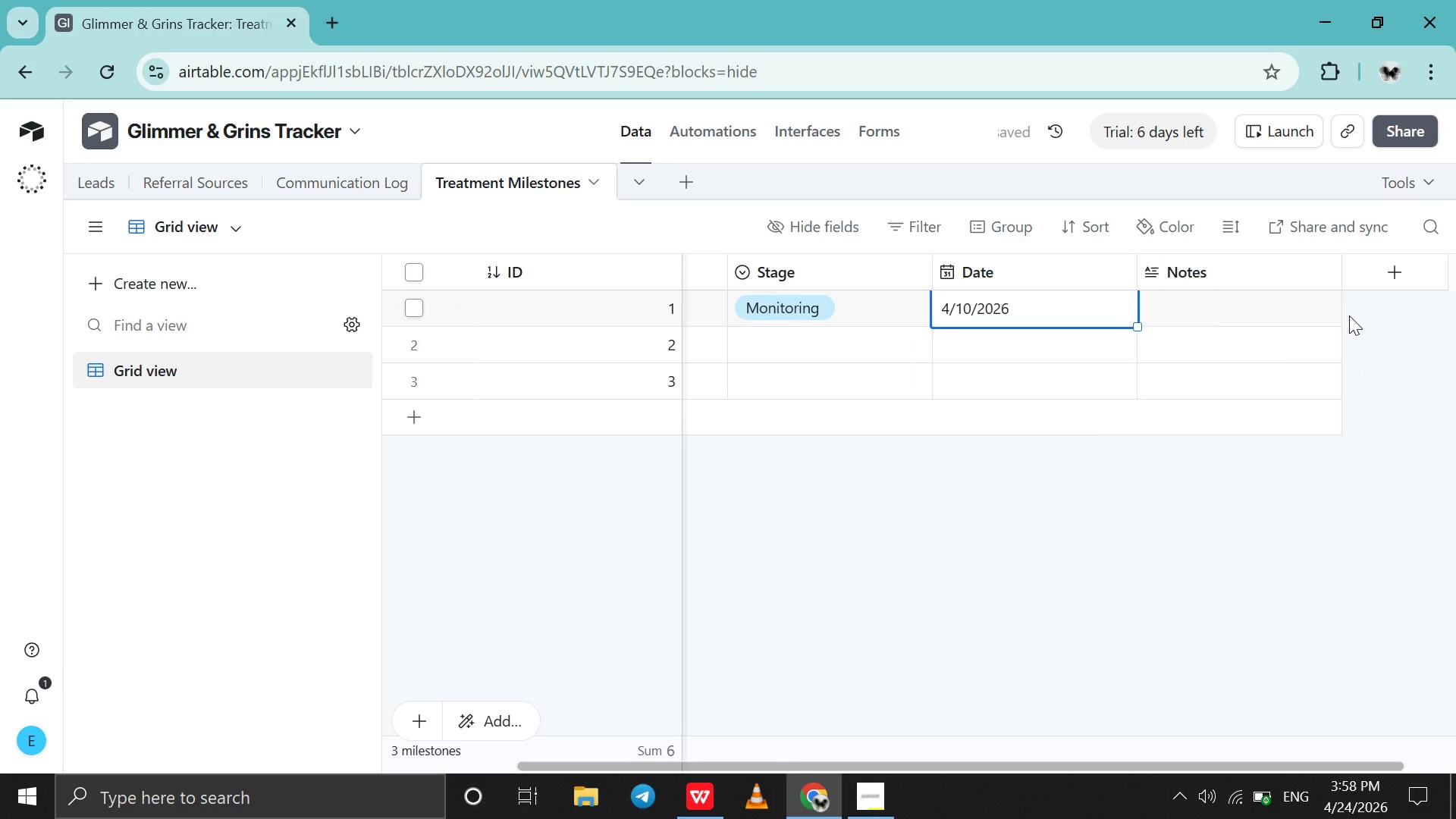 
scroll: coordinate [1349, 315], scroll_direction: up, amount: 2.0
 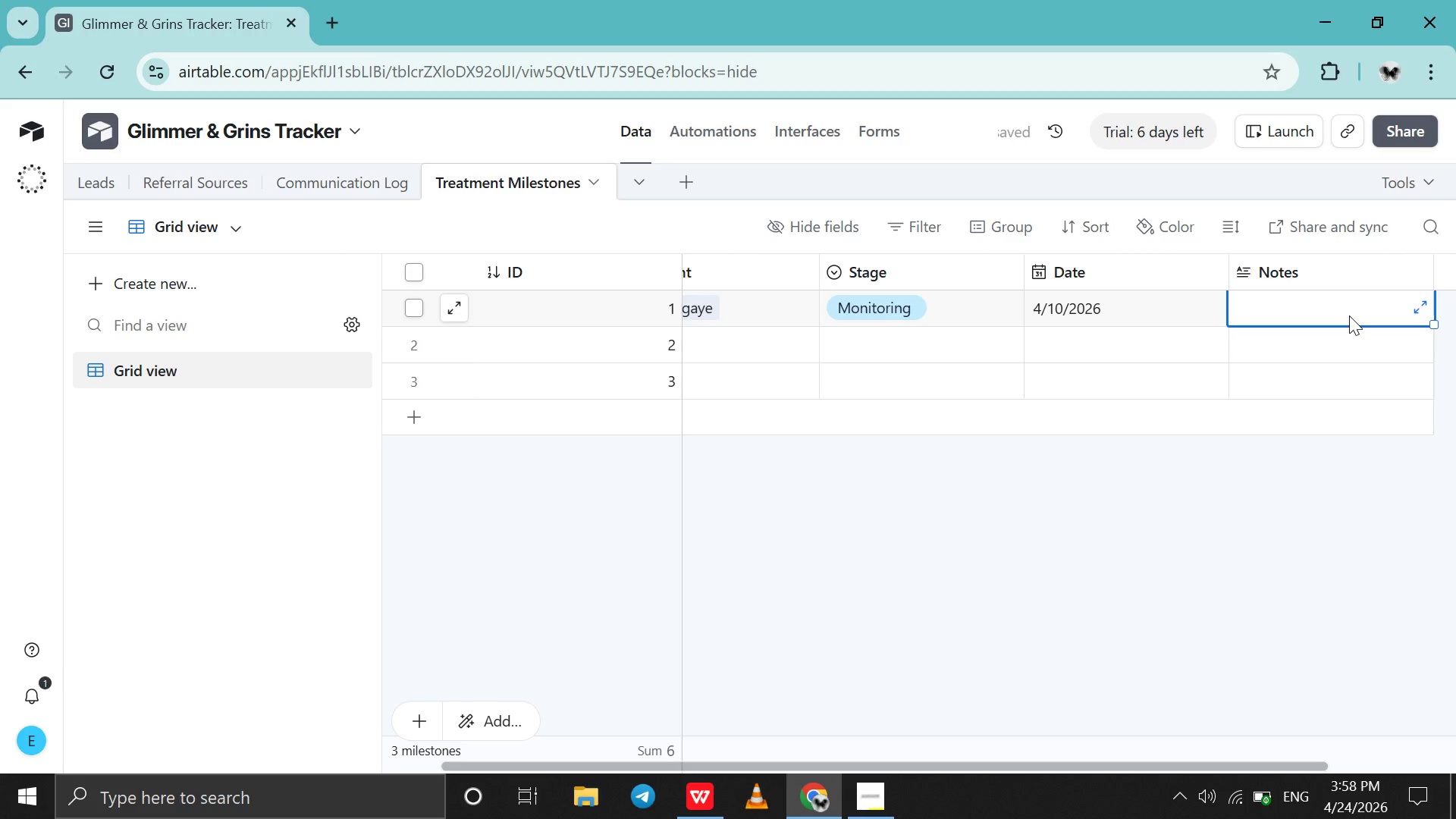 
double_click([1349, 315])
 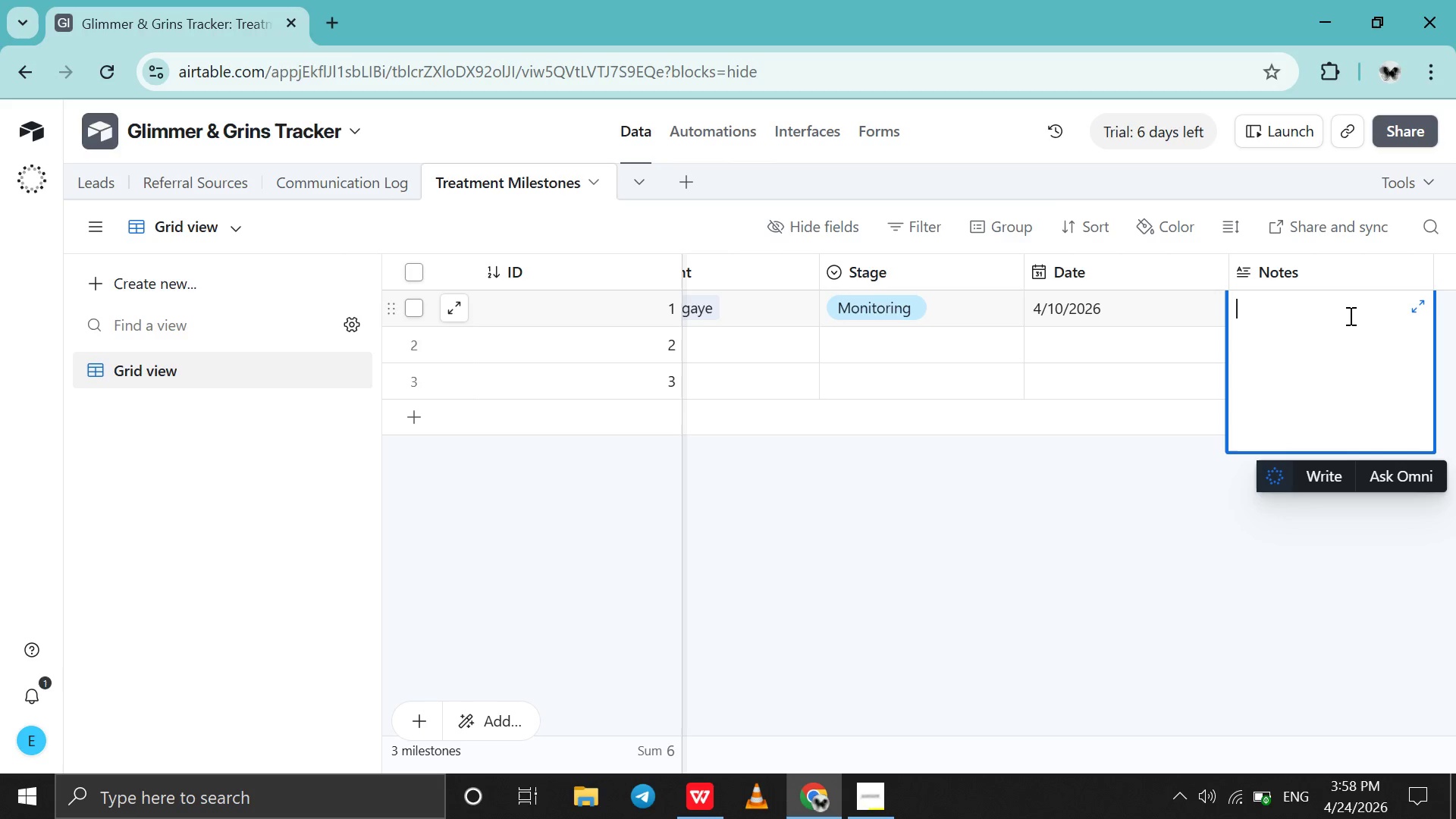 
type(Done)
 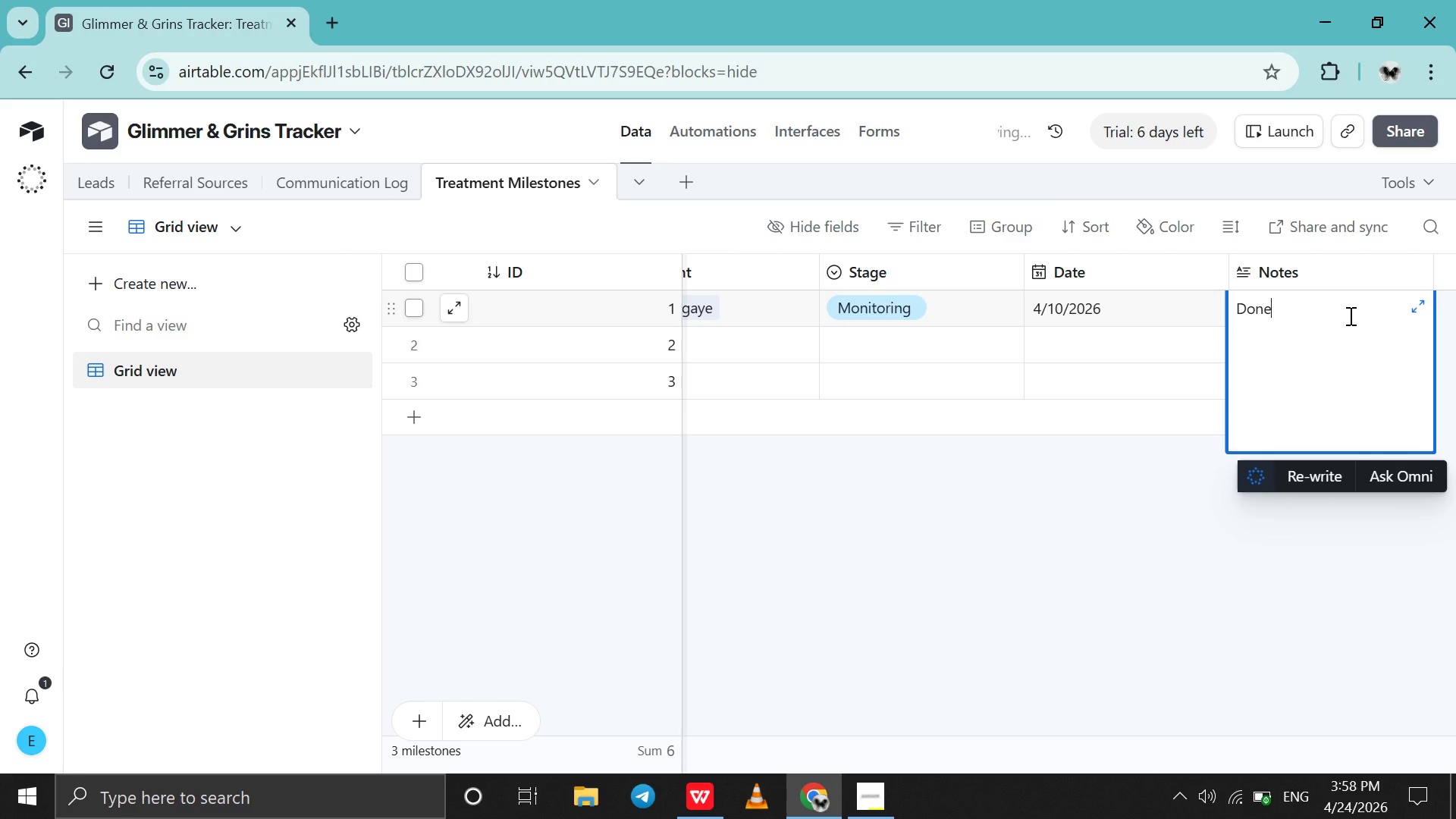 
key(Enter)
 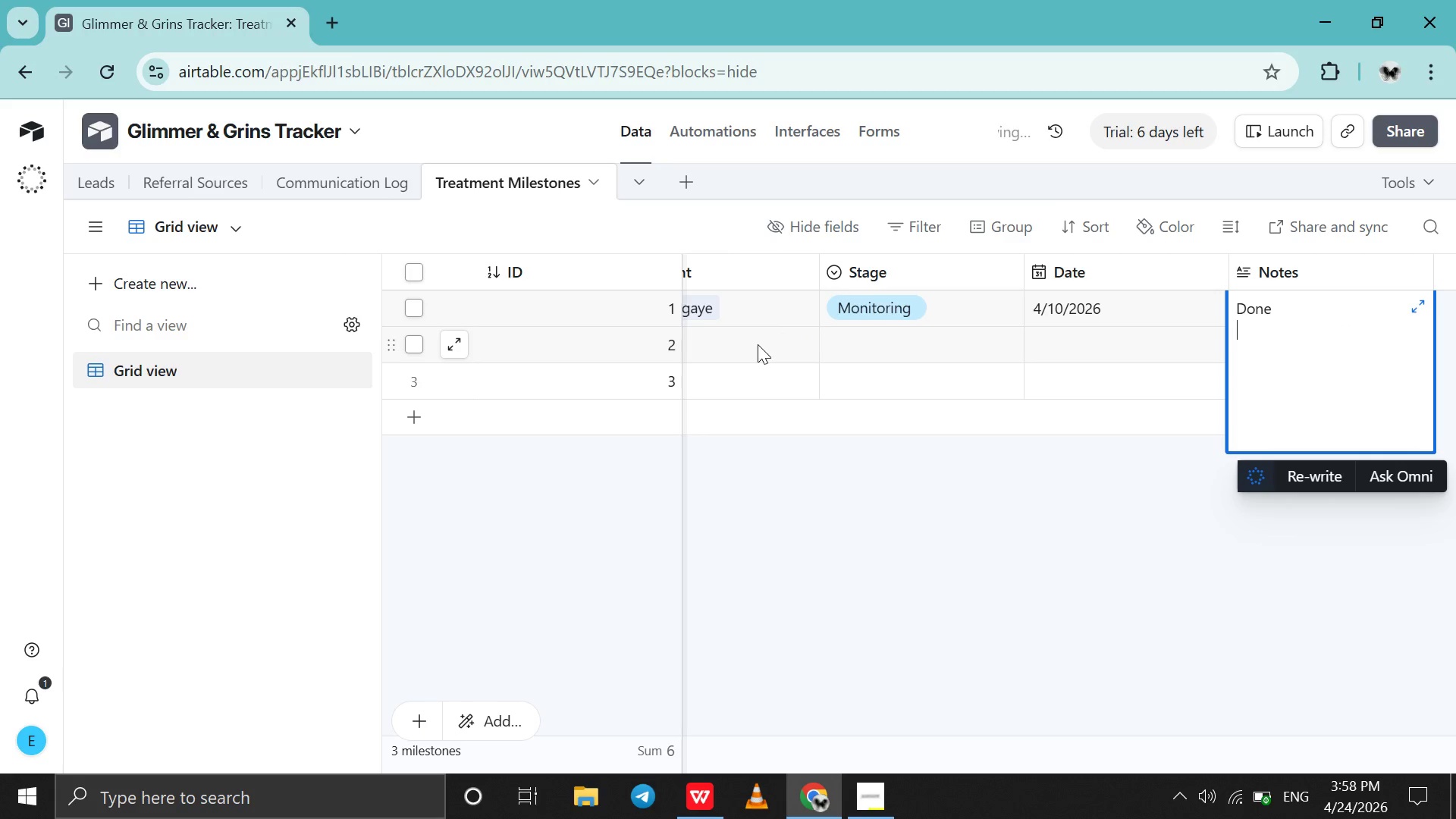 
scroll: coordinate [758, 344], scroll_direction: up, amount: 1.0
 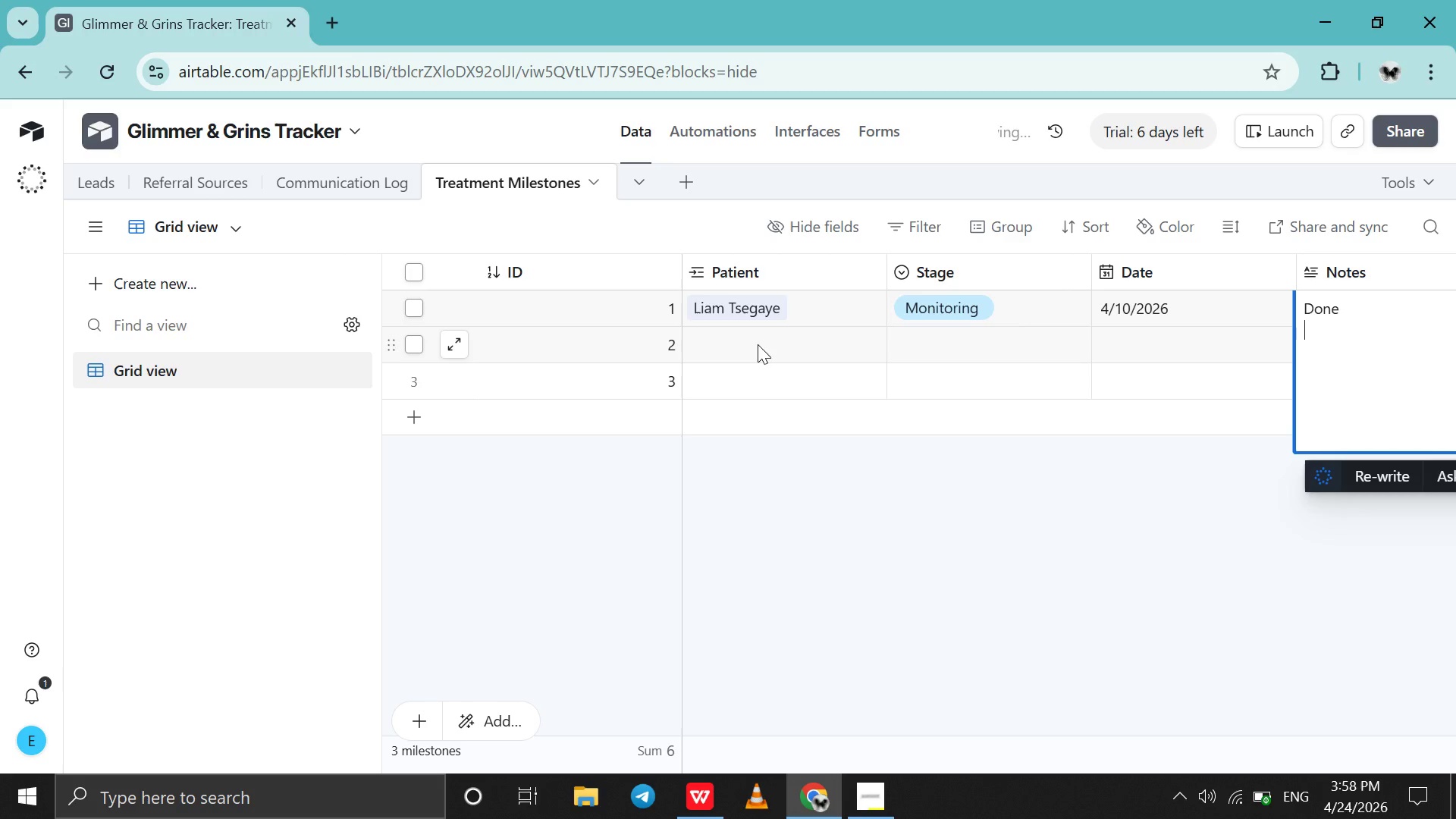 
double_click([758, 344])
 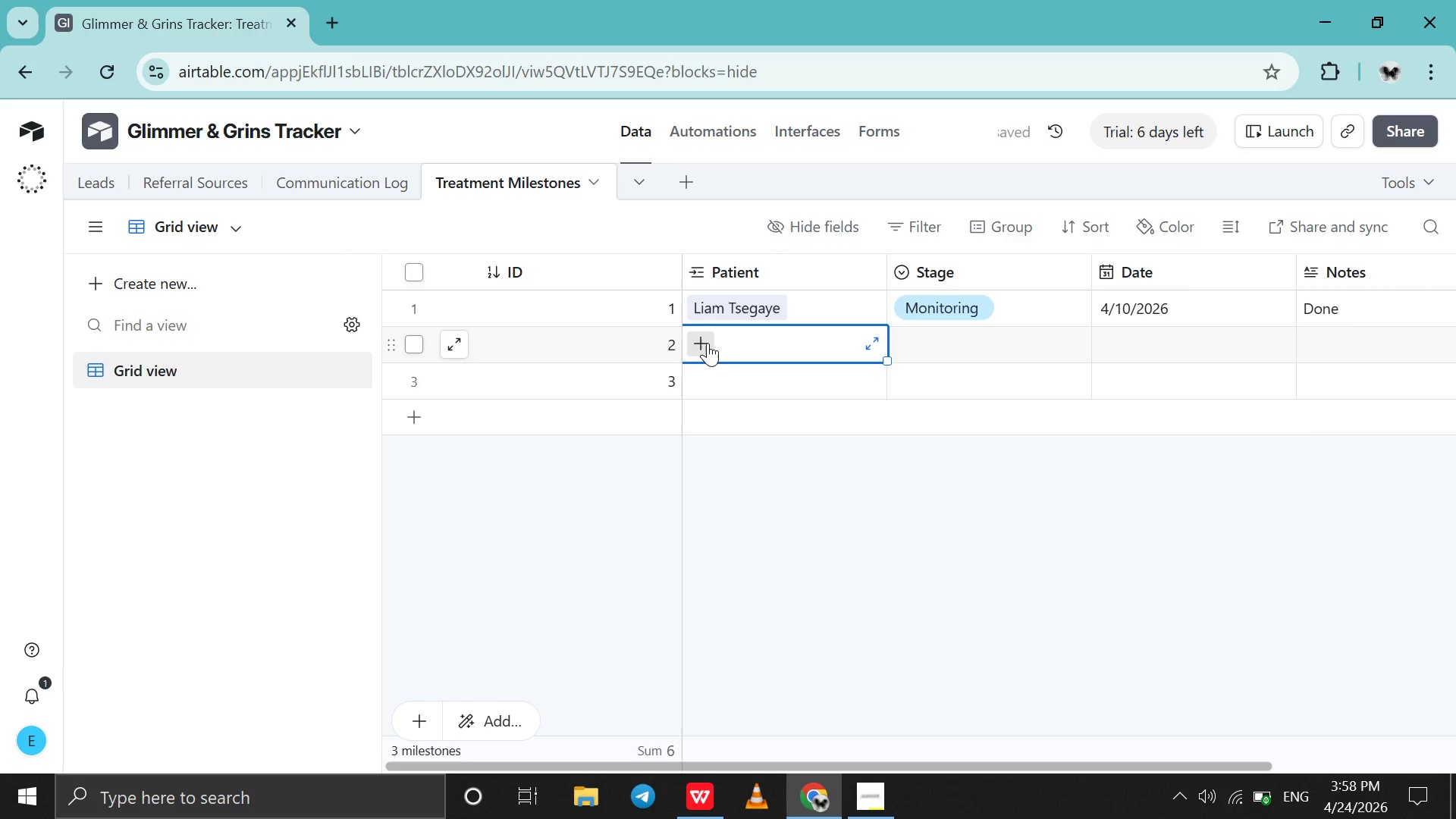 
left_click([704, 343])
 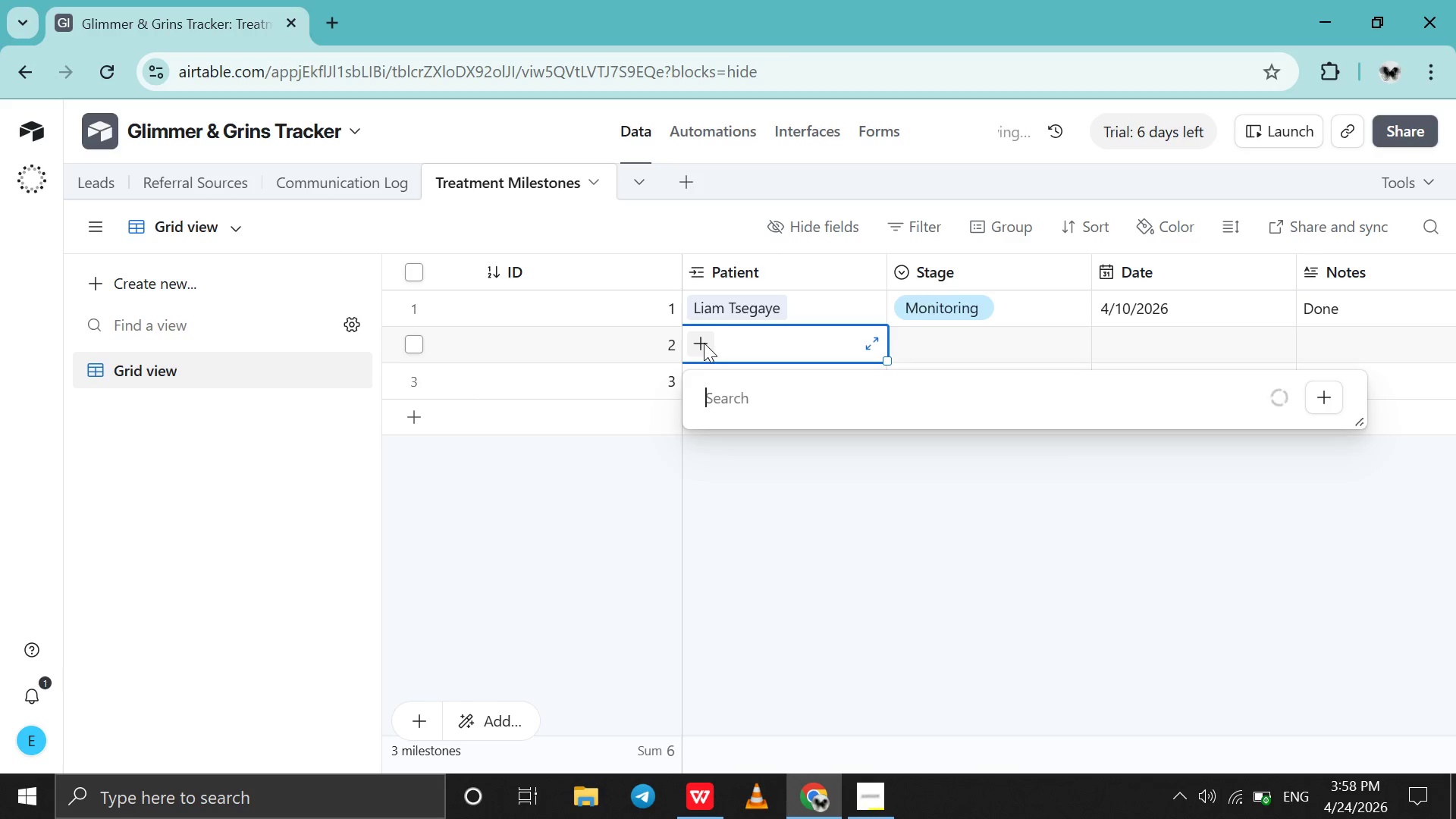 
type(no)
 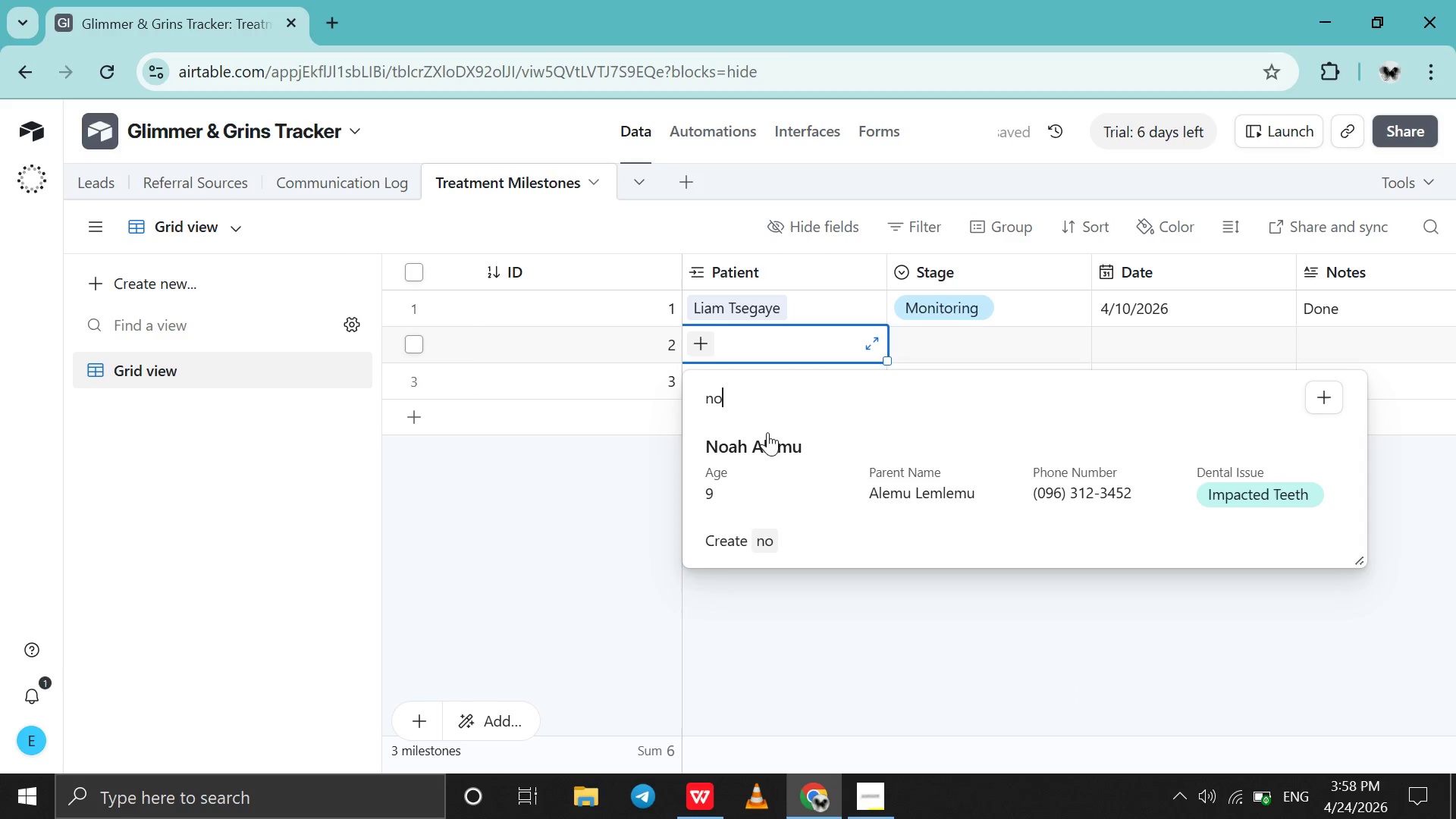 
left_click([776, 452])
 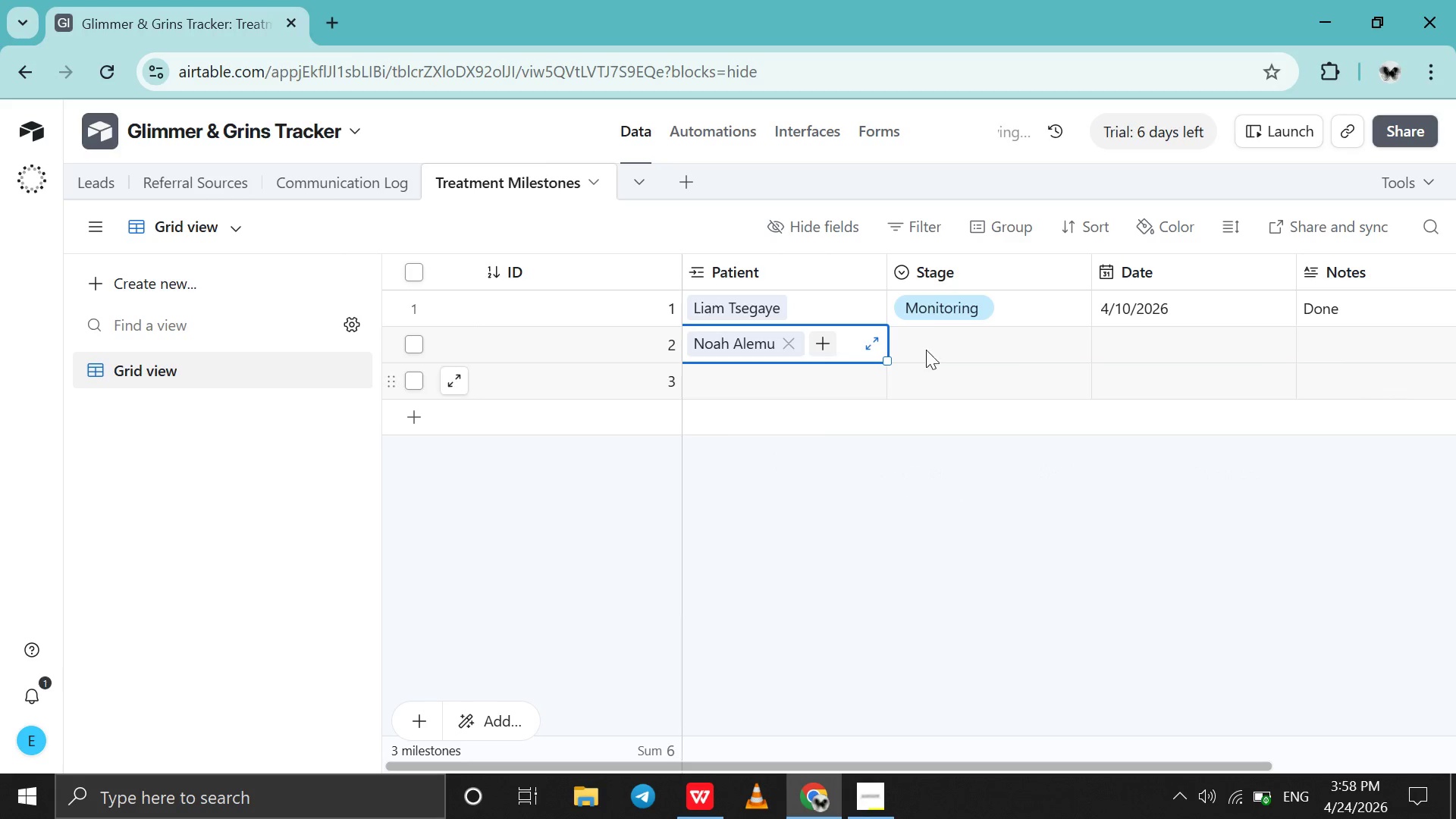 
double_click([939, 340])
 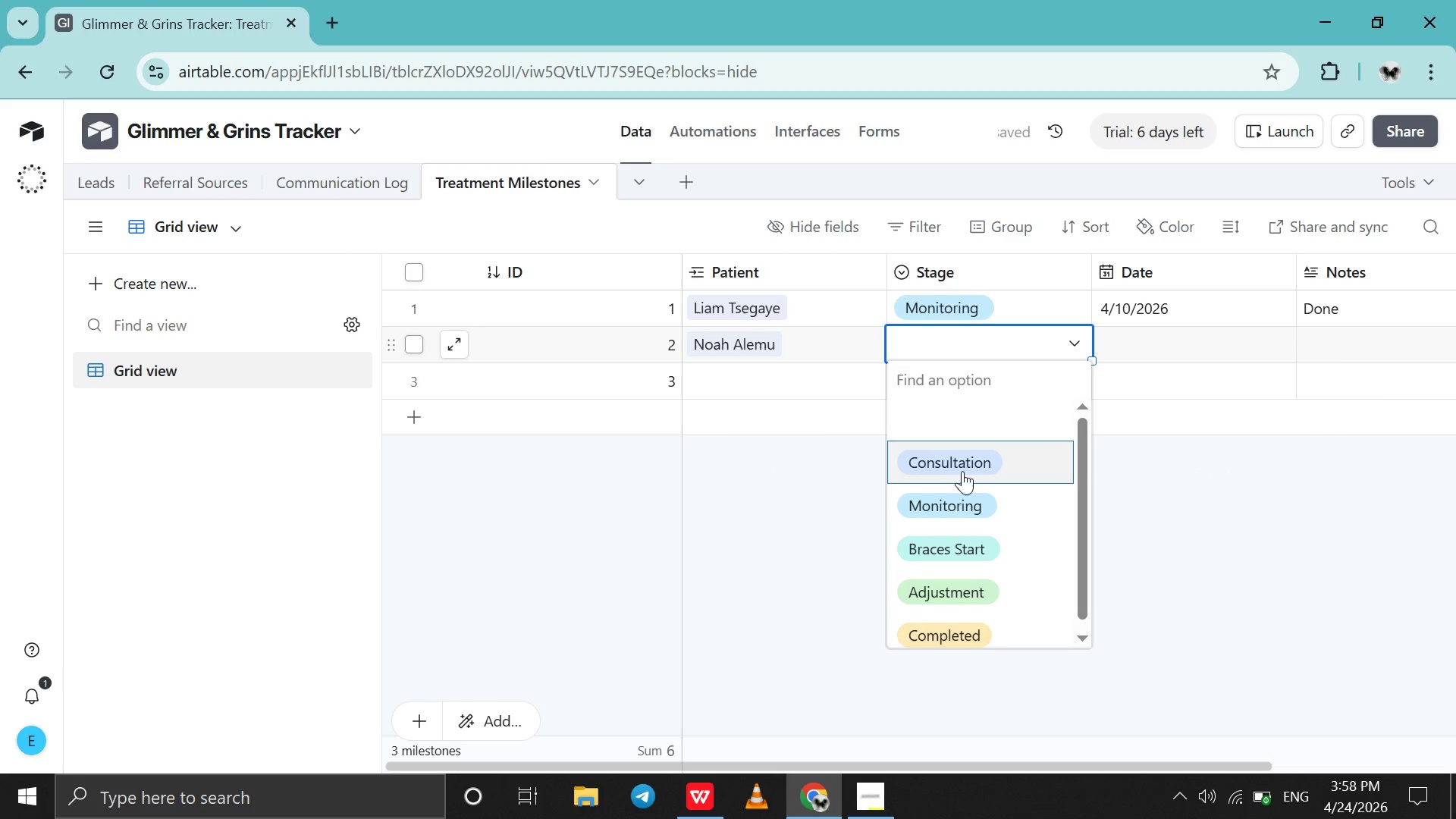 
left_click([965, 468])
 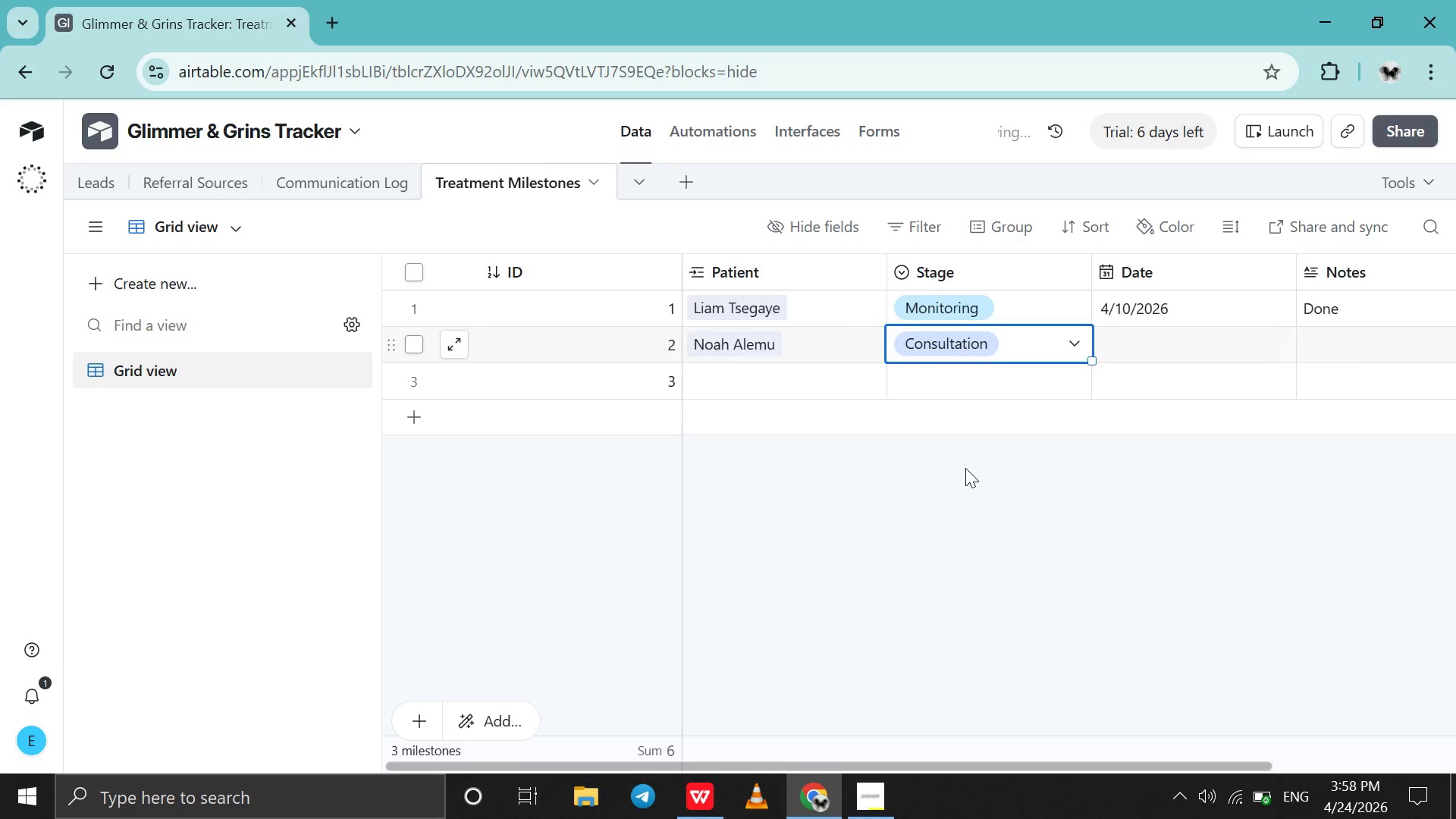 
scroll: coordinate [965, 468], scroll_direction: down, amount: 1.0
 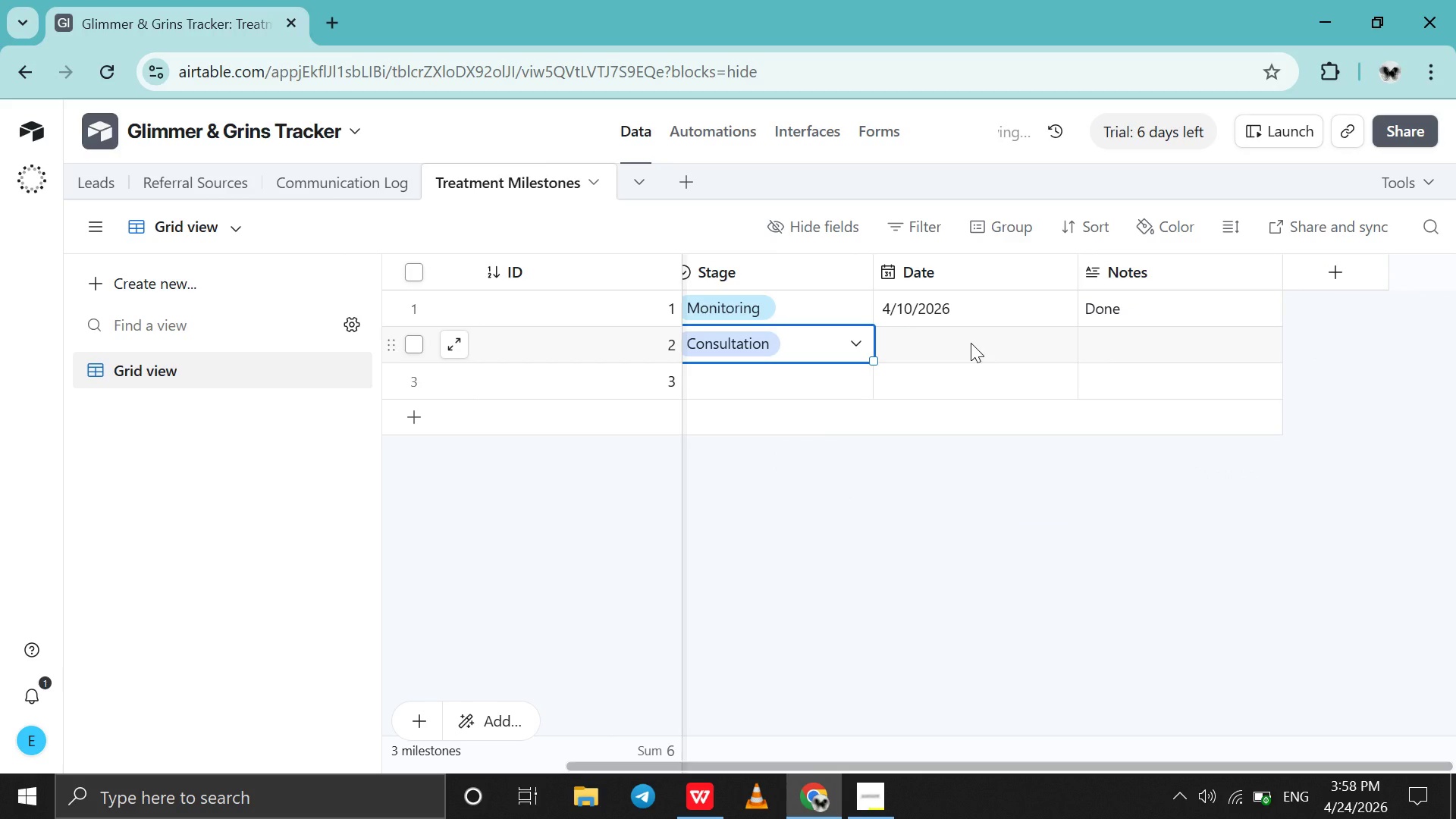 
double_click([971, 343])
 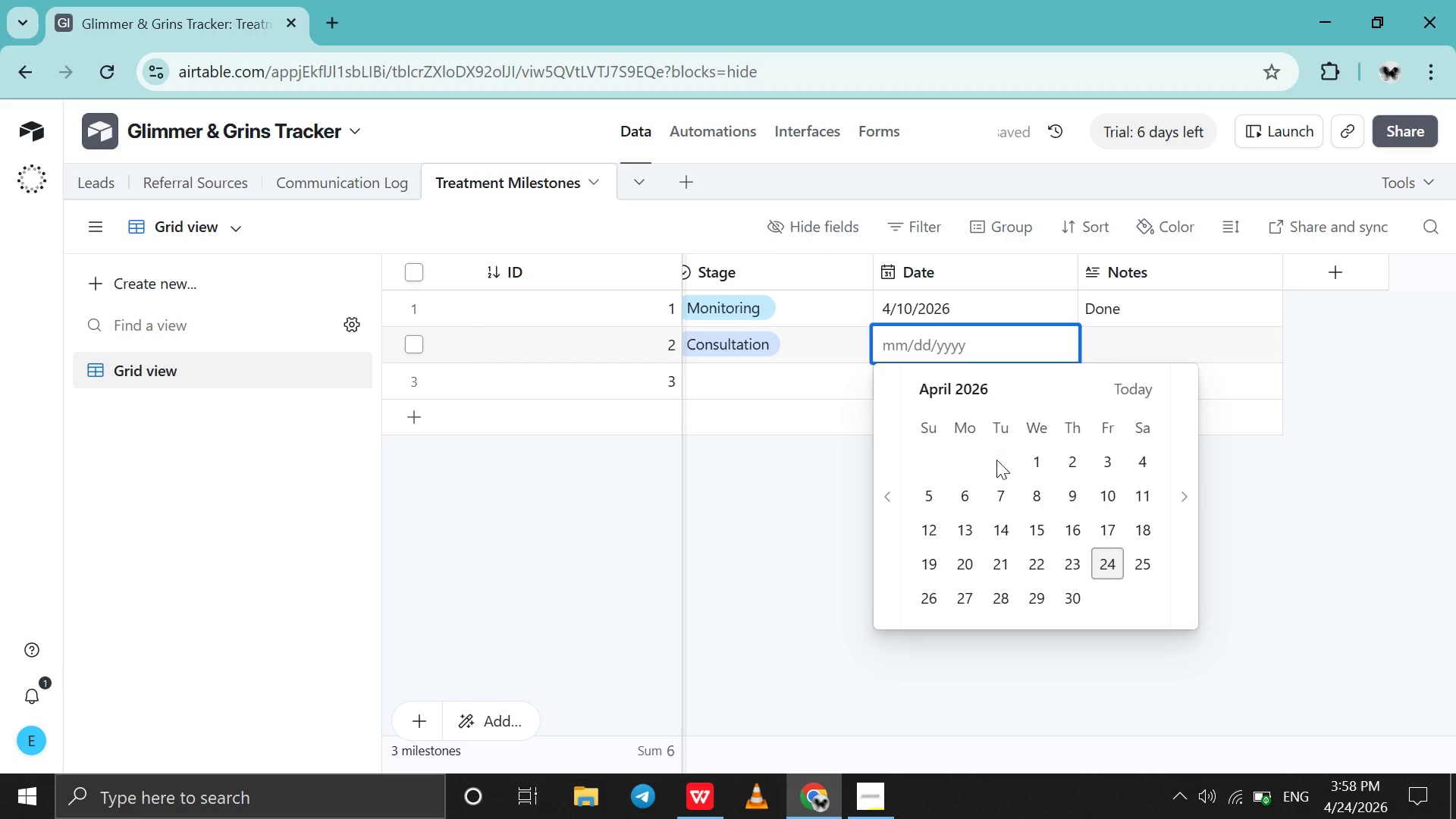 
left_click([1033, 455])
 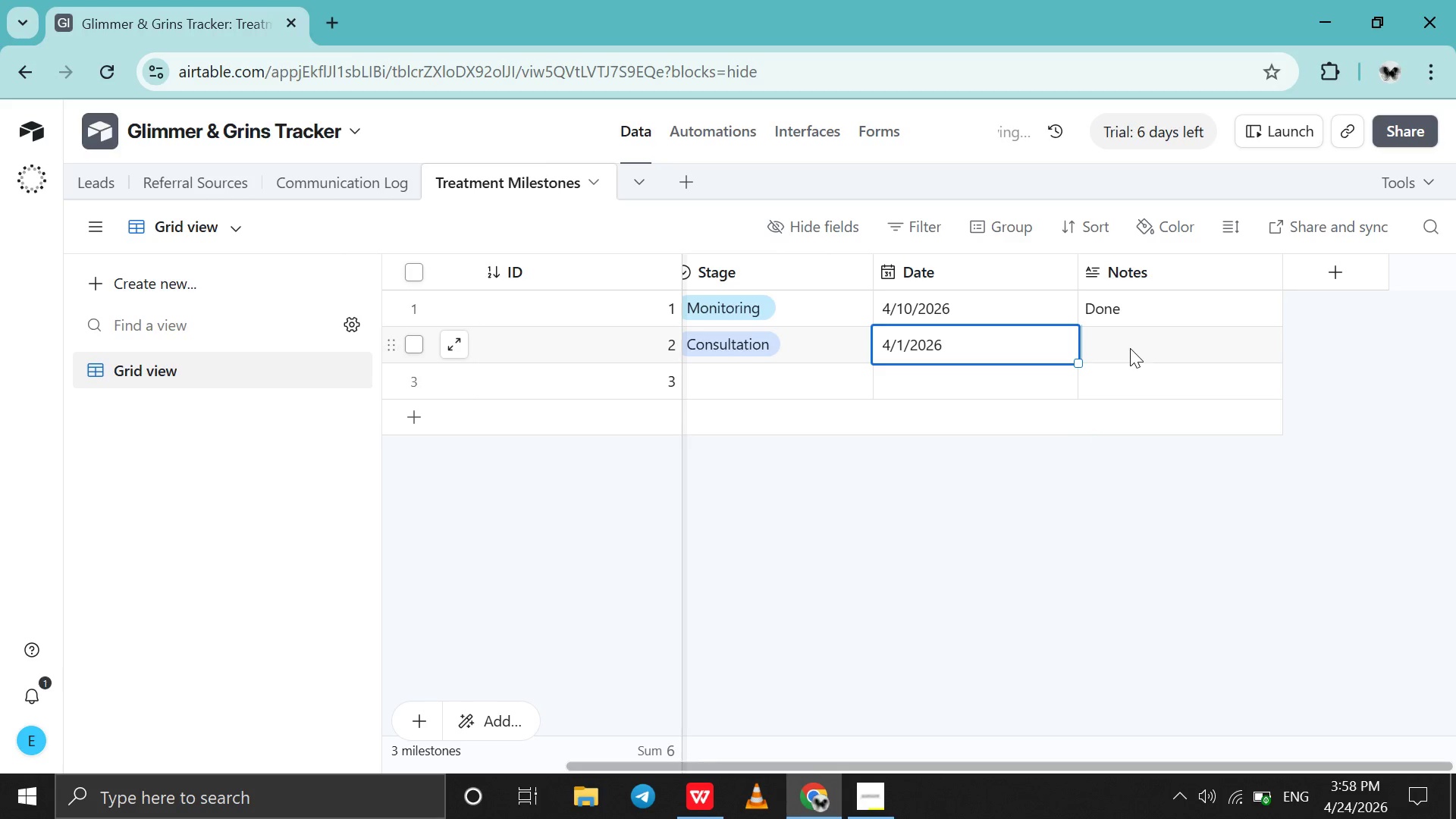 
double_click([1130, 348])
 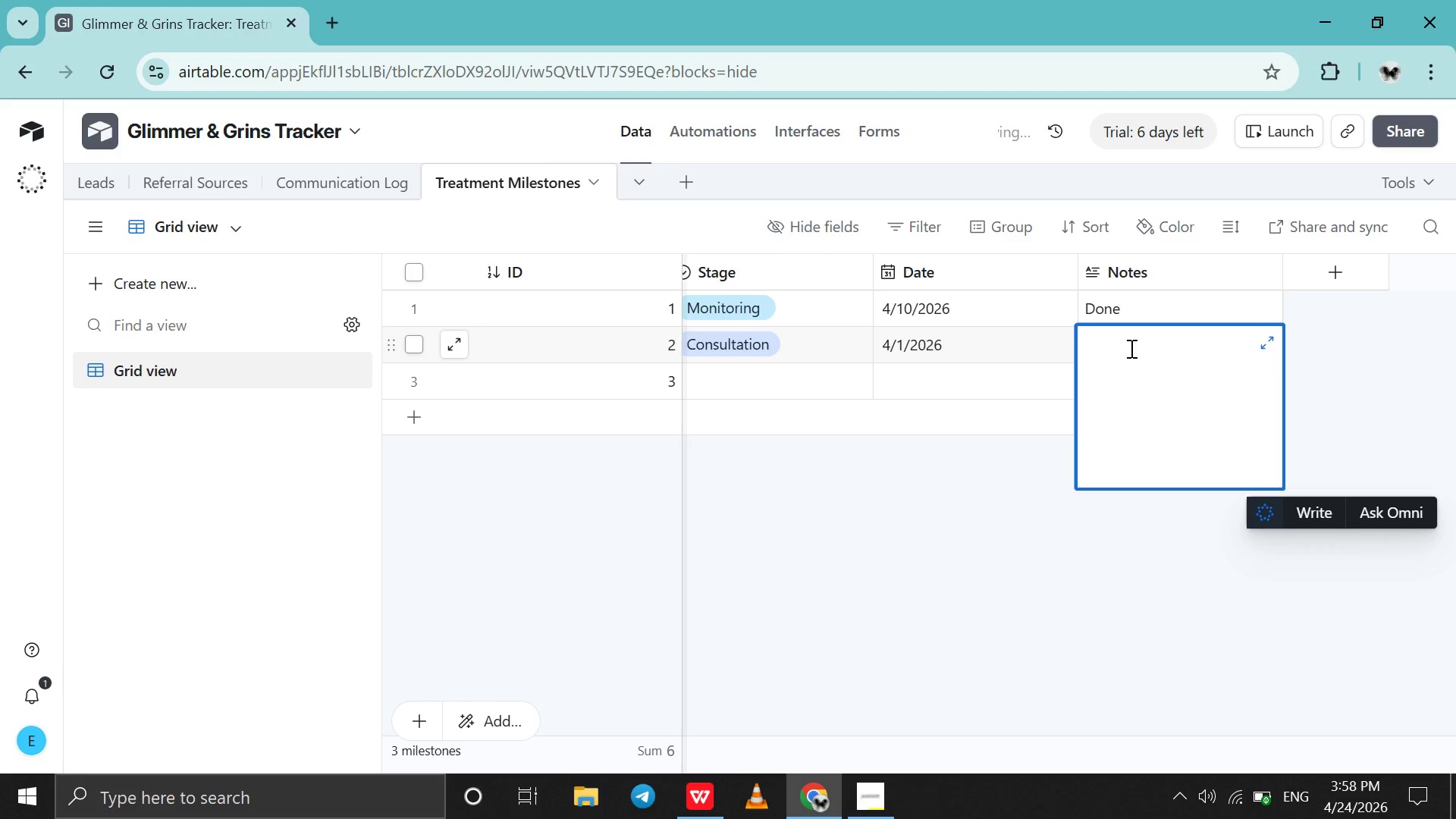 
type(Consulted)
 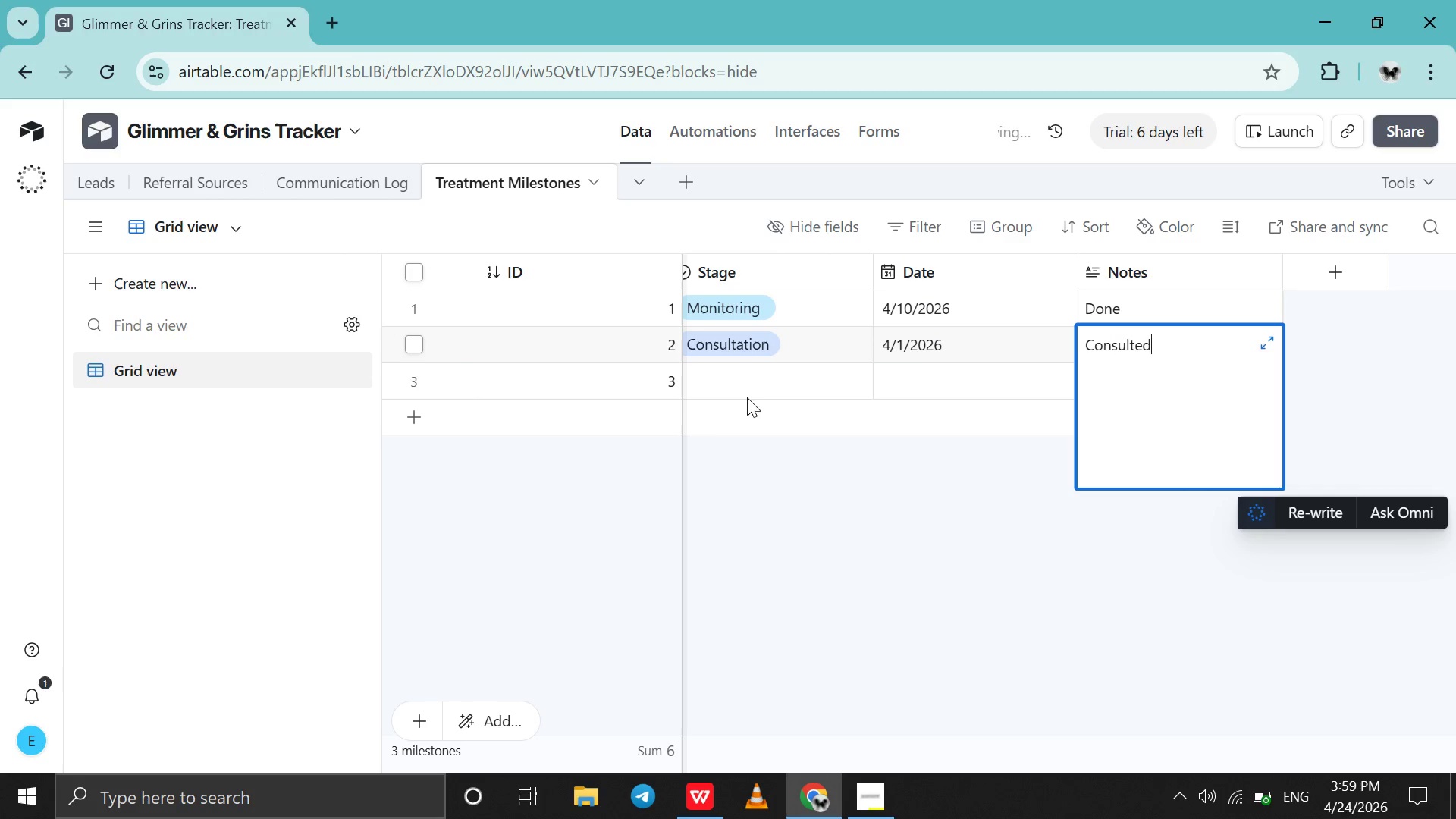 
left_click([753, 388])
 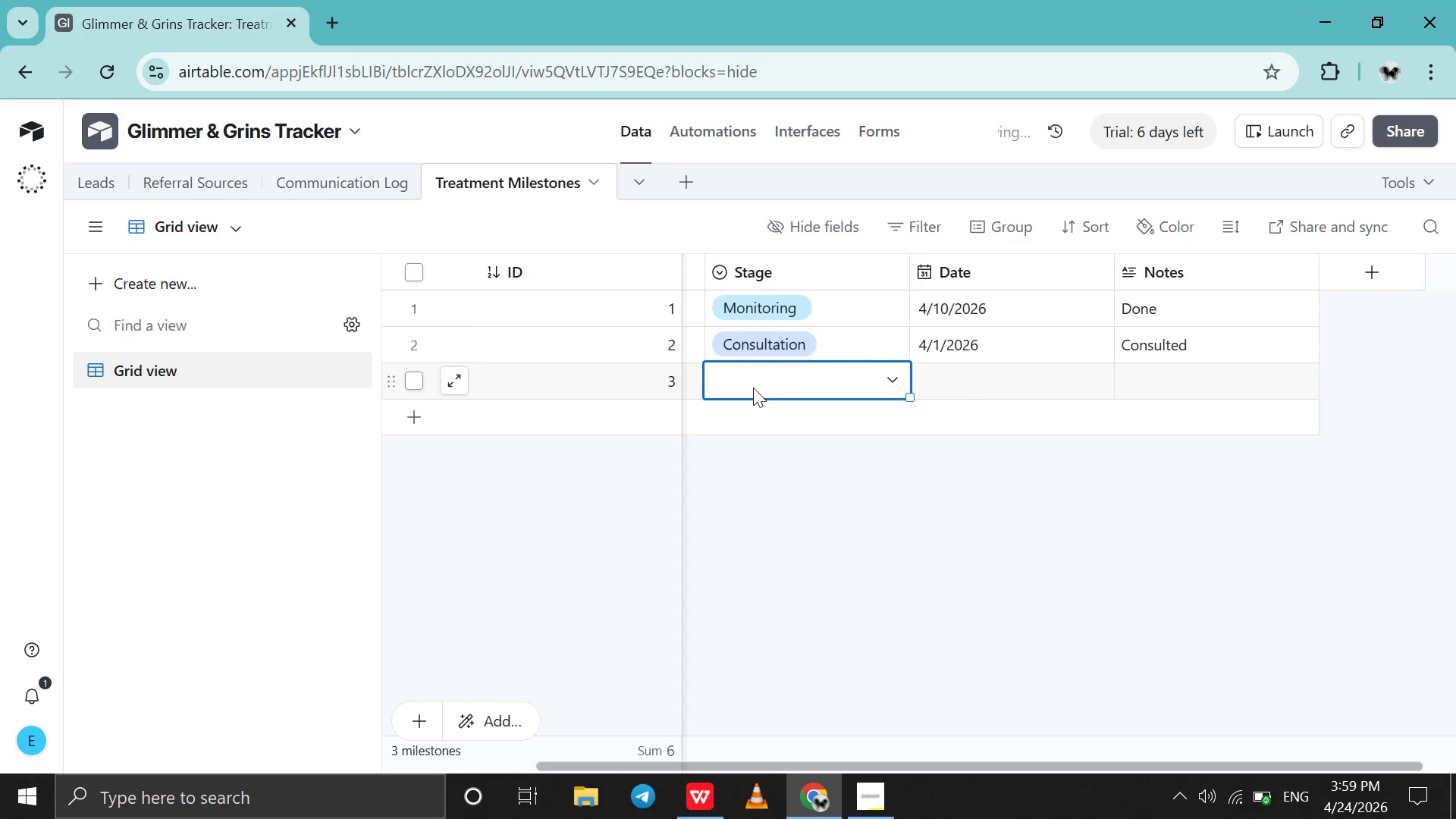 
double_click([753, 388])
 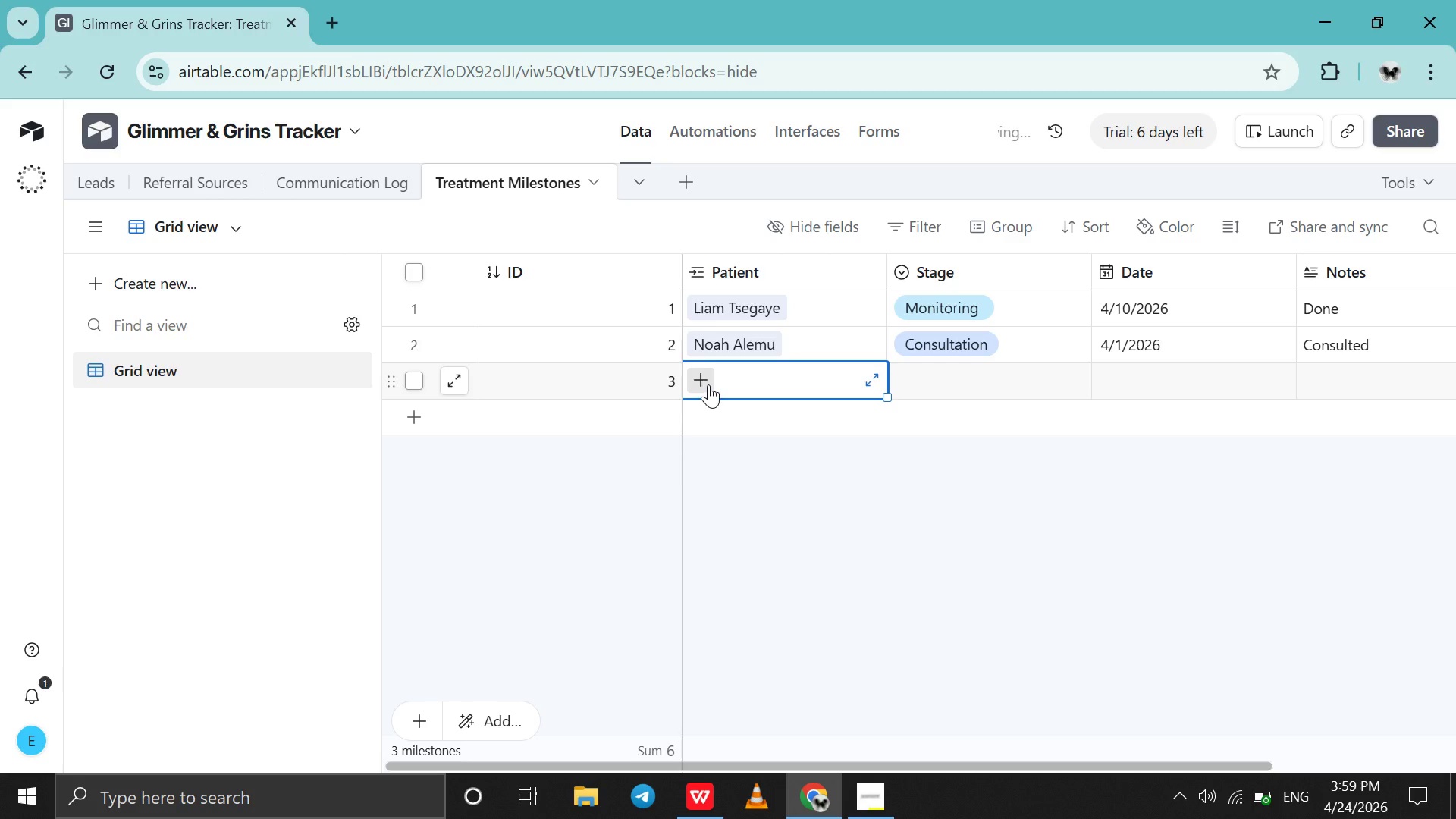 
scroll: coordinate [753, 388], scroll_direction: up, amount: 12.0
 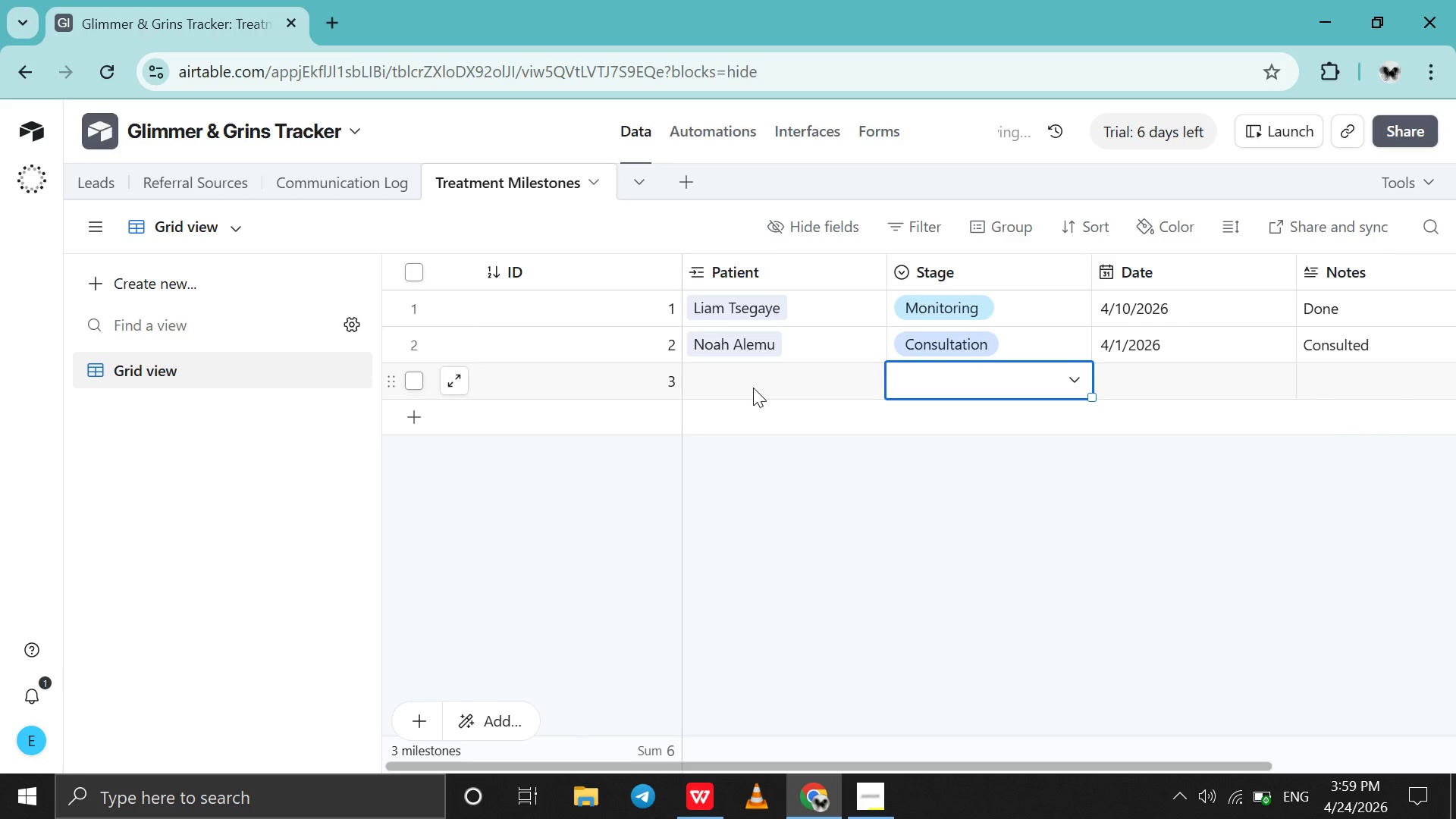 
left_click([708, 383])
 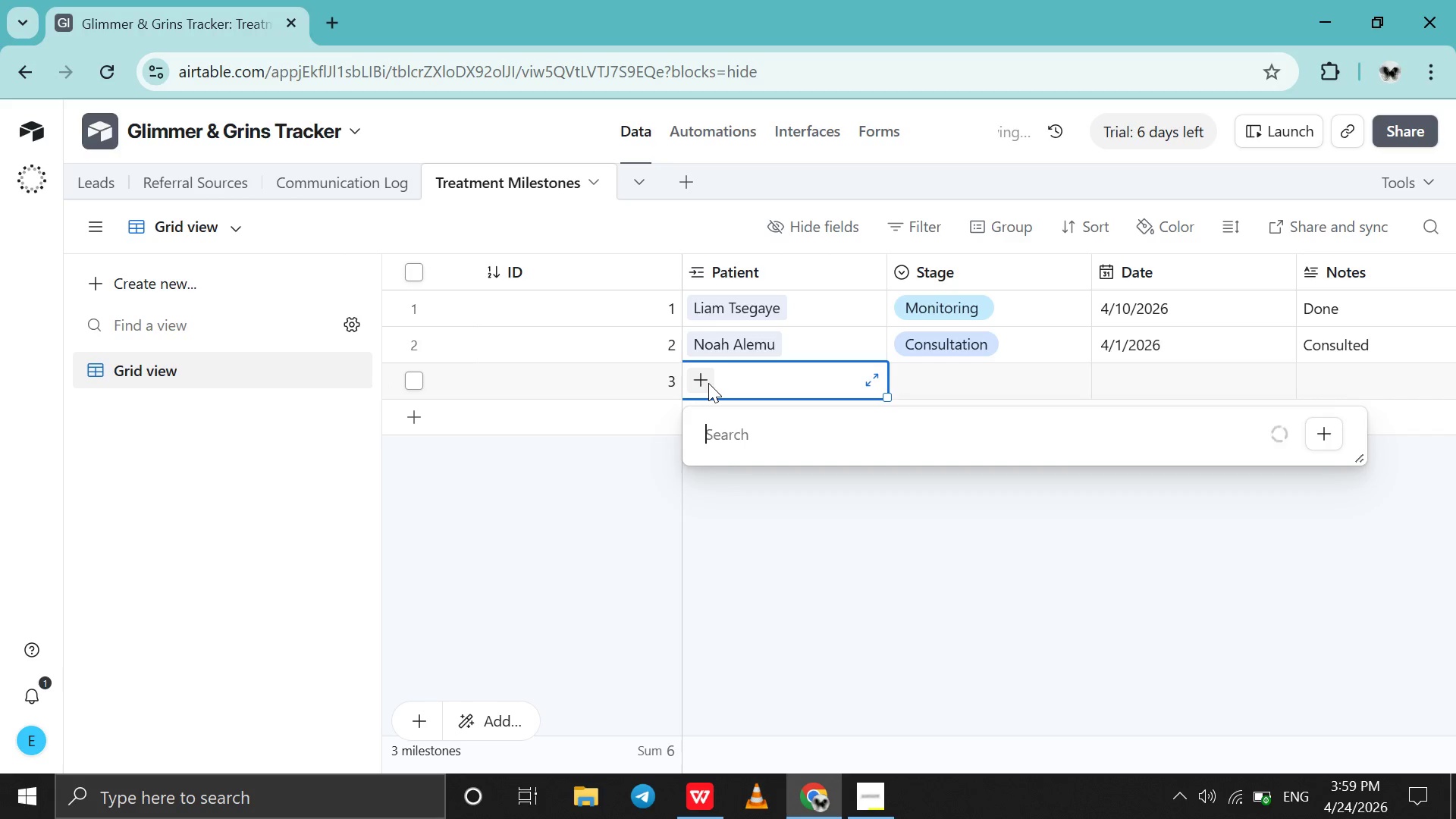 
key(A)
 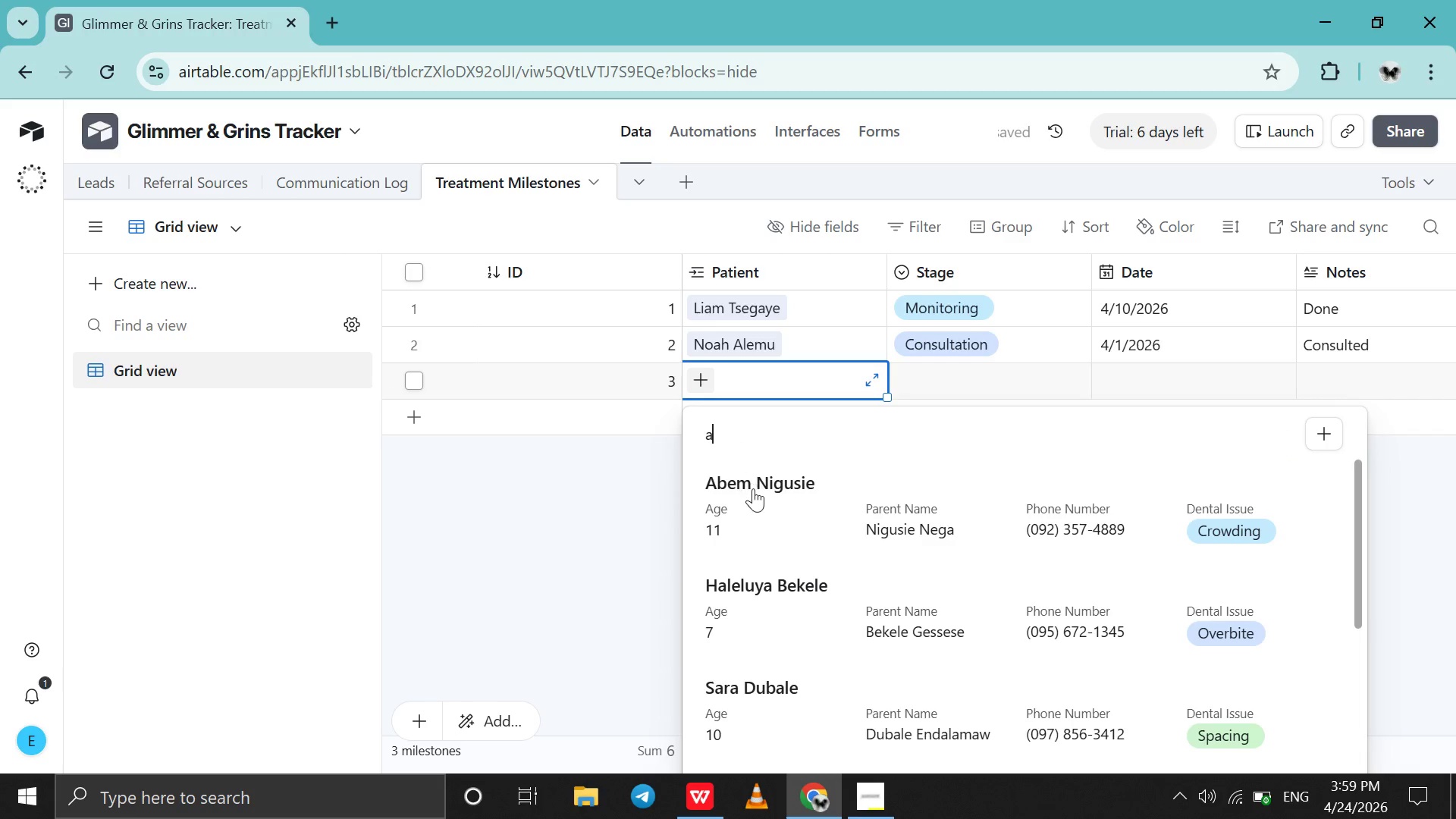 
left_click([755, 492])
 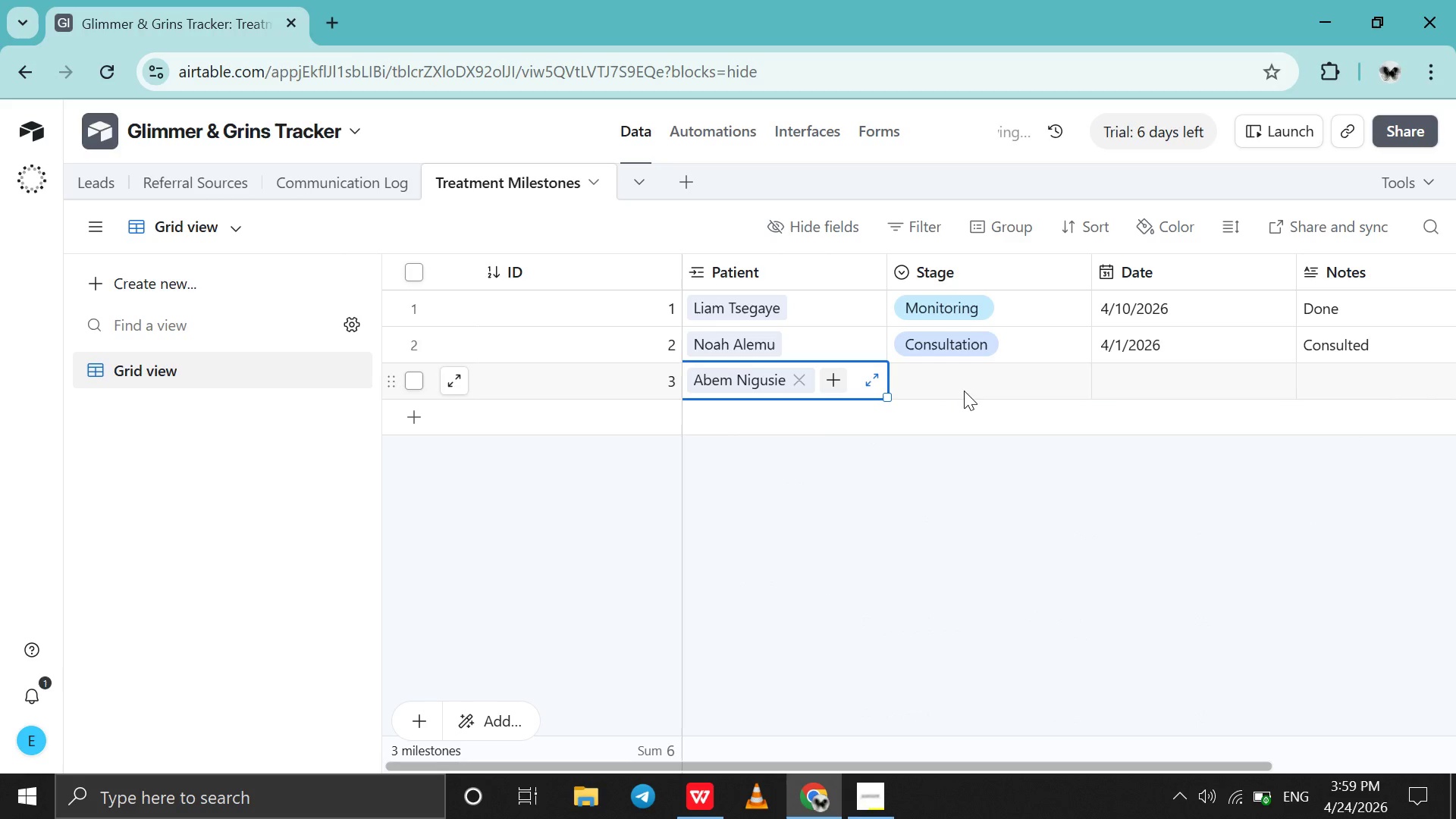 
double_click([964, 391])
 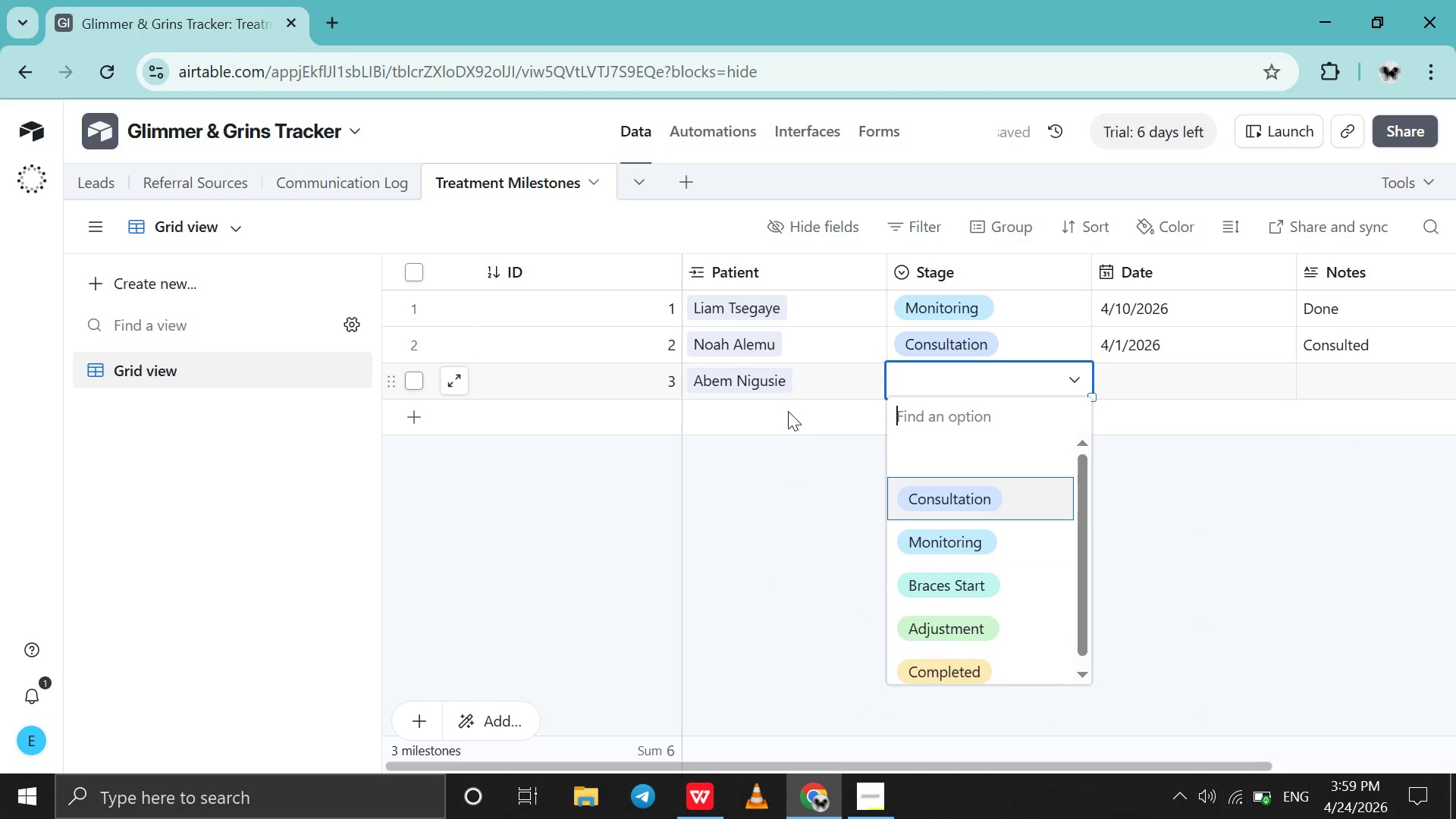 
double_click([750, 375])
 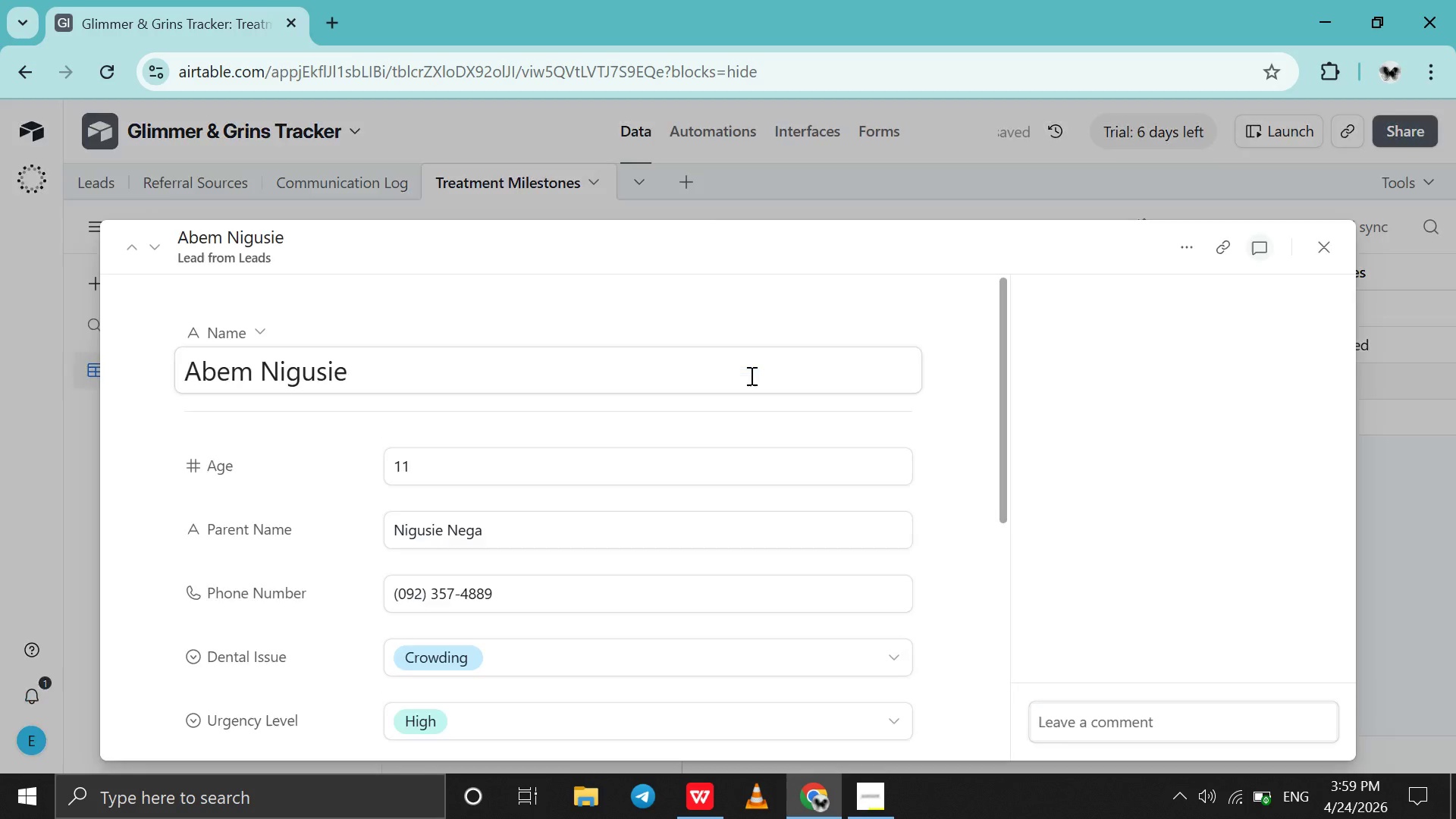 
left_click([750, 375])
 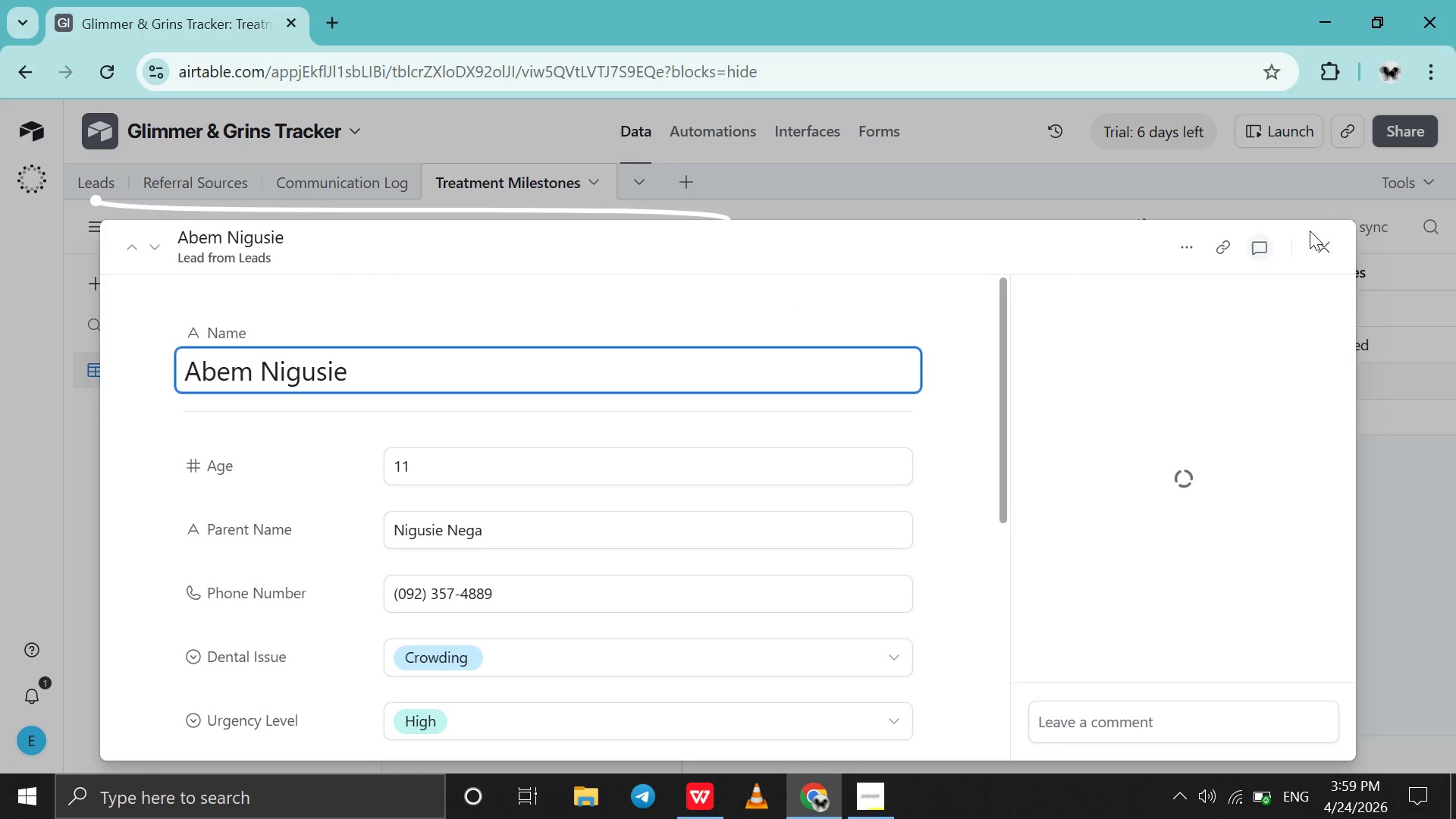 
left_click([1311, 231])
 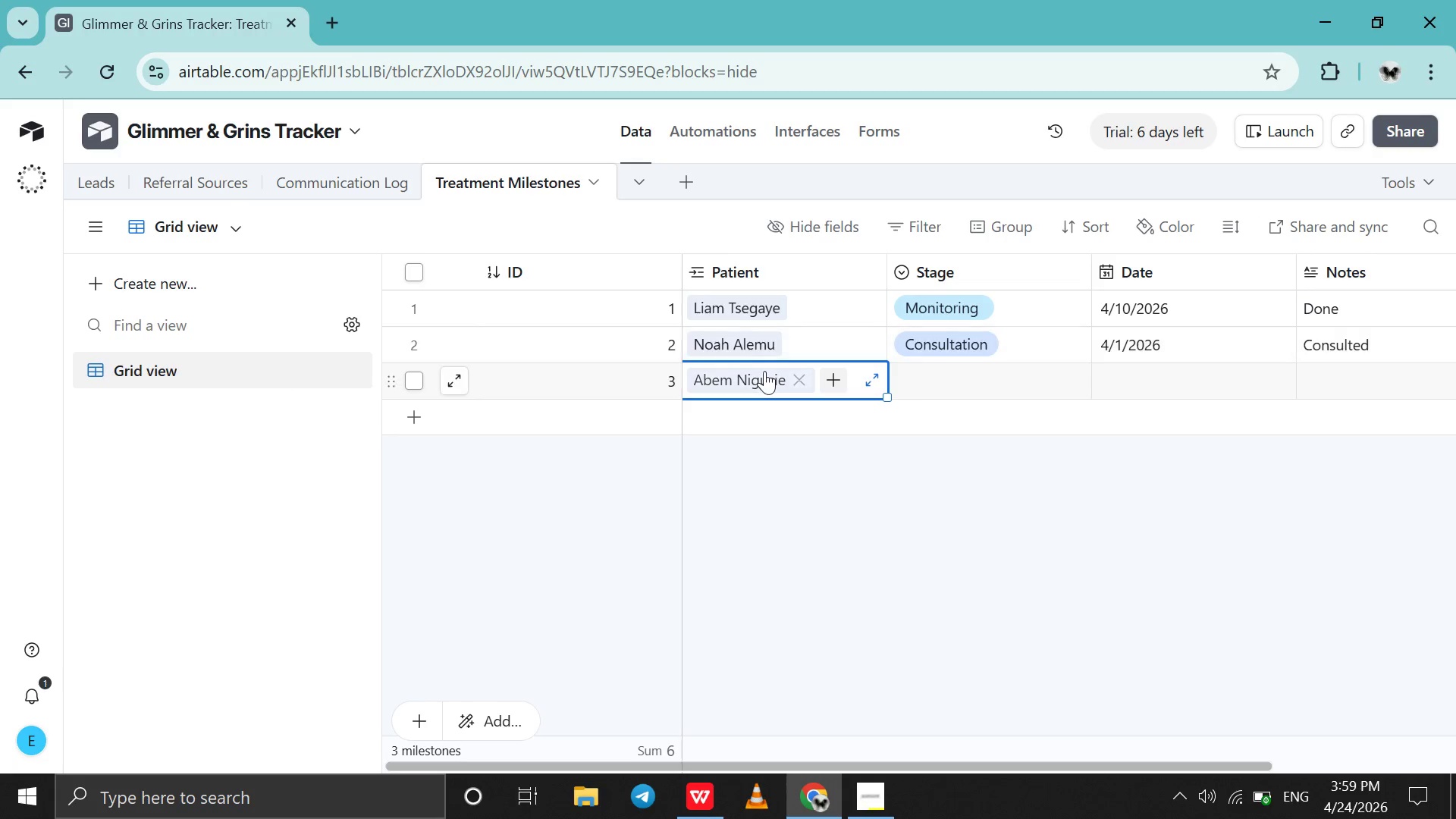 
double_click([764, 371])
 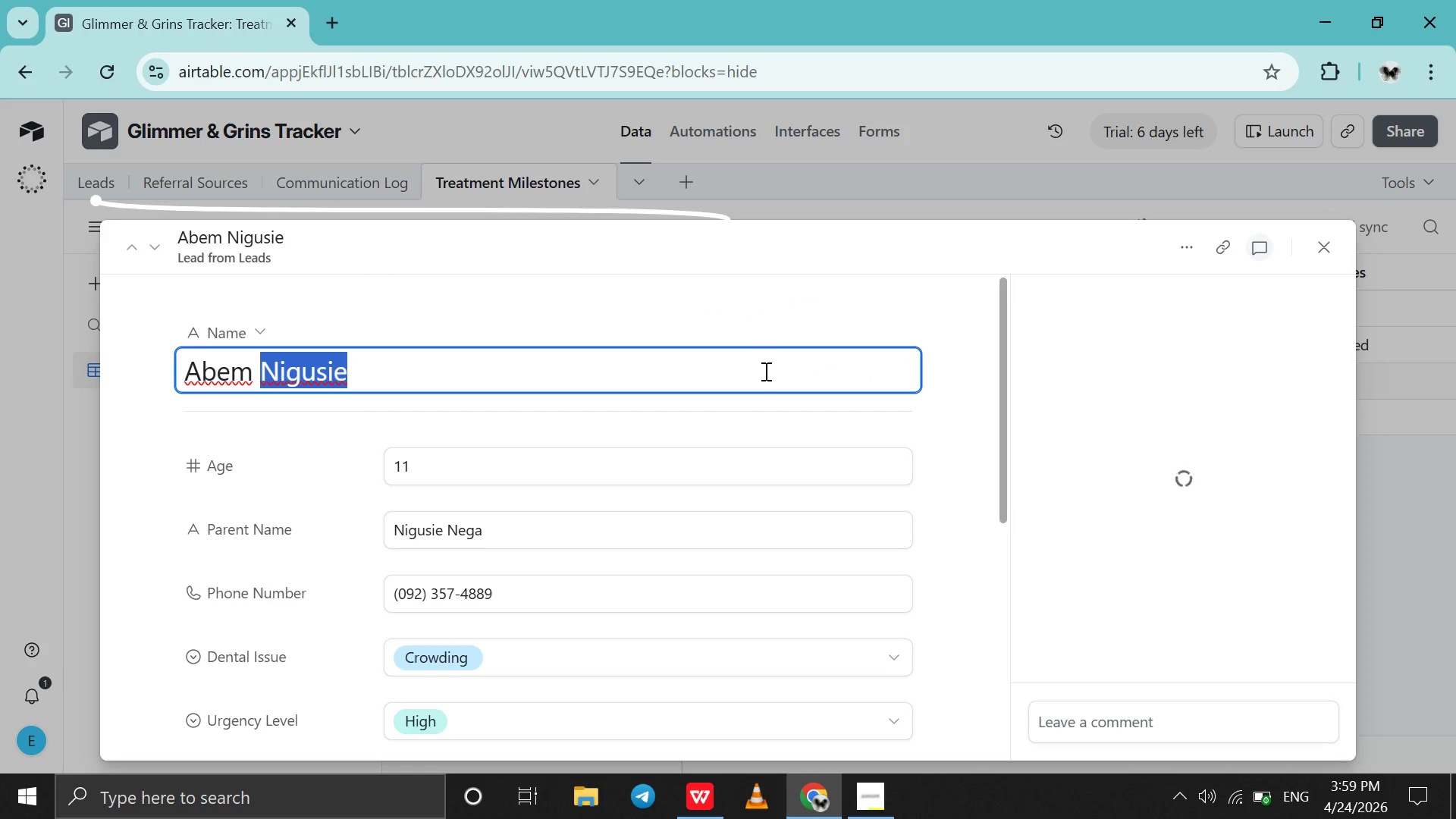 
scroll: coordinate [764, 371], scroll_direction: down, amount: 8.0
 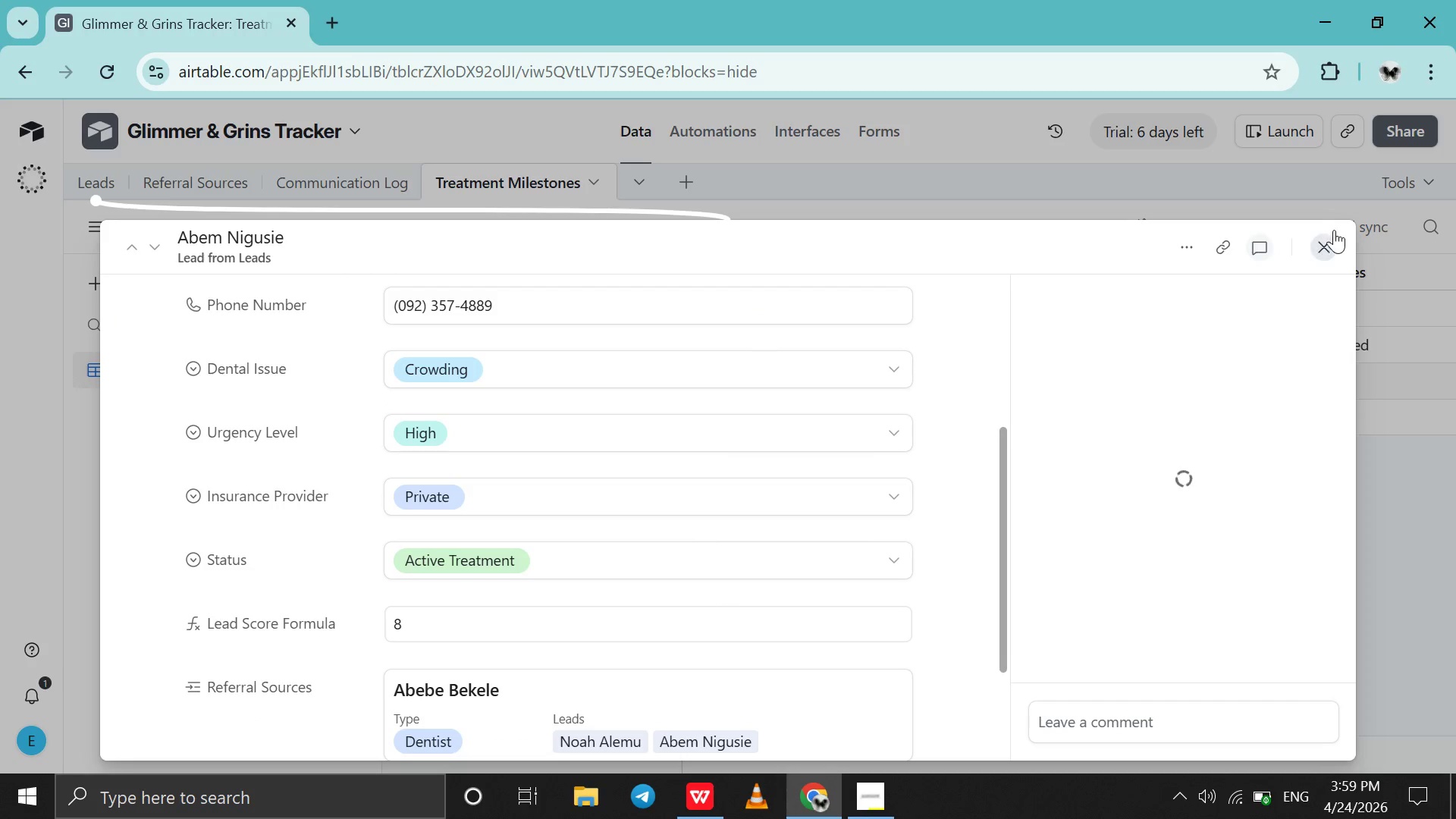 
left_click([1334, 236])
 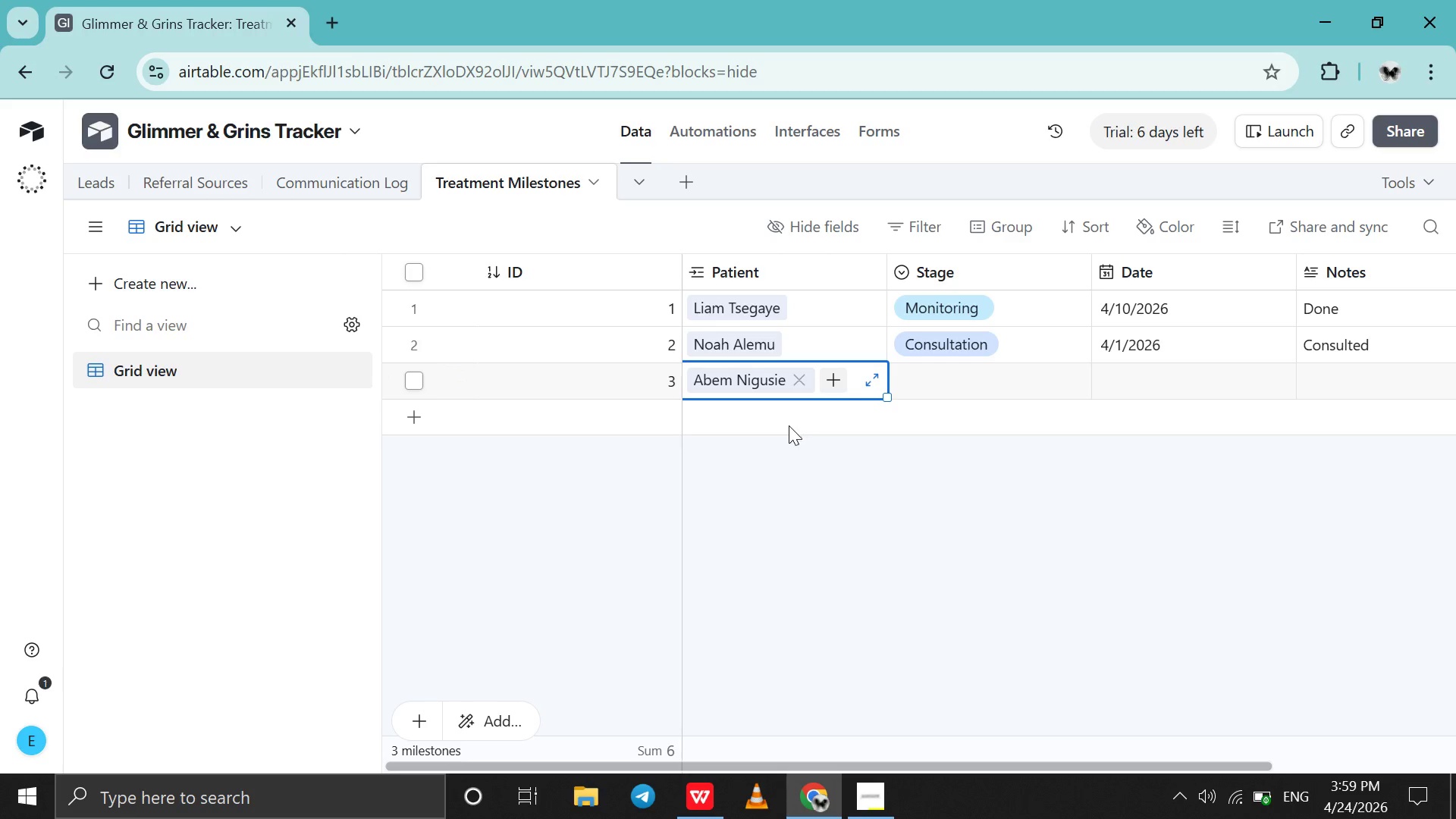 
double_click([950, 366])
 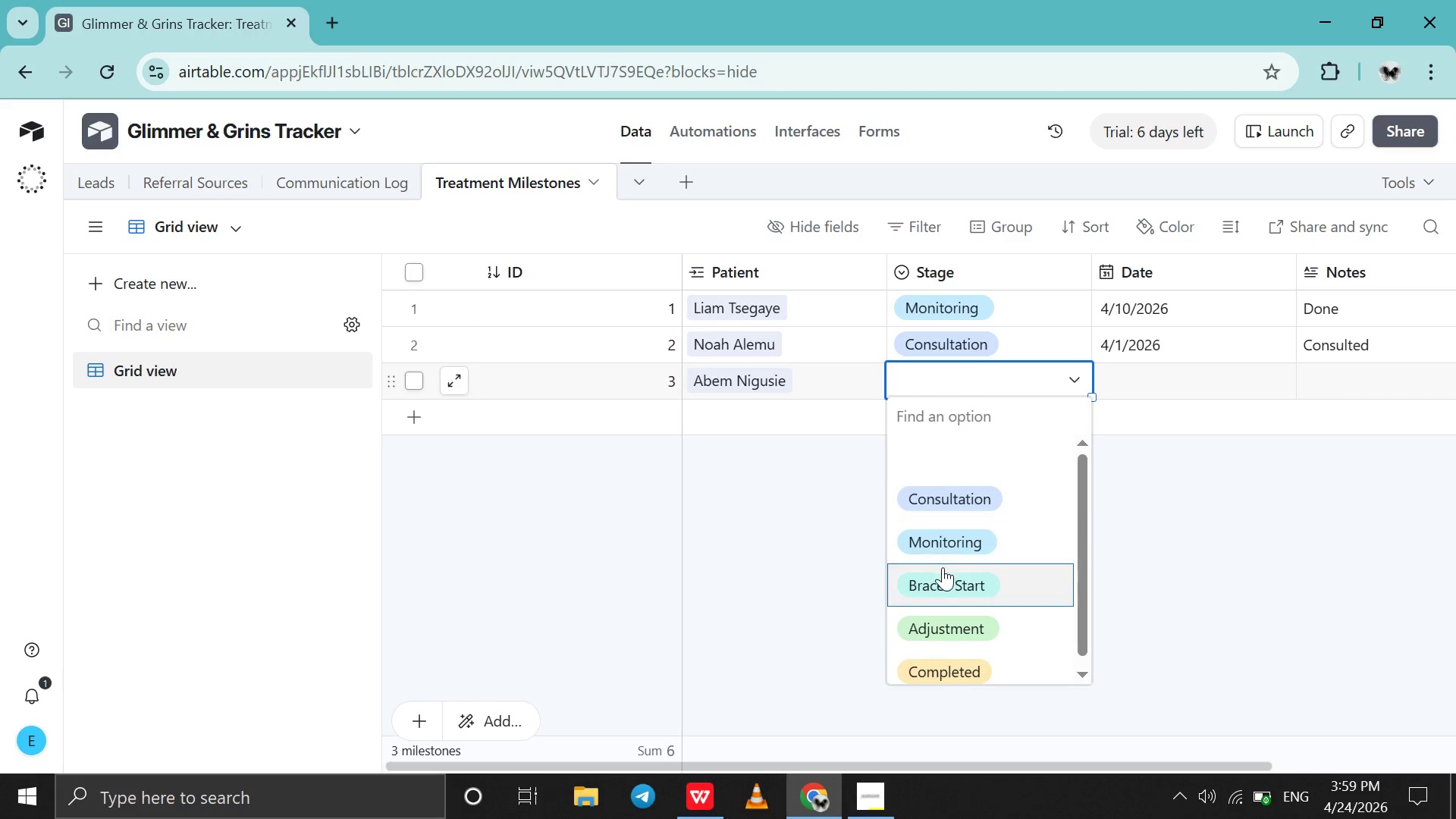 
left_click([940, 577])
 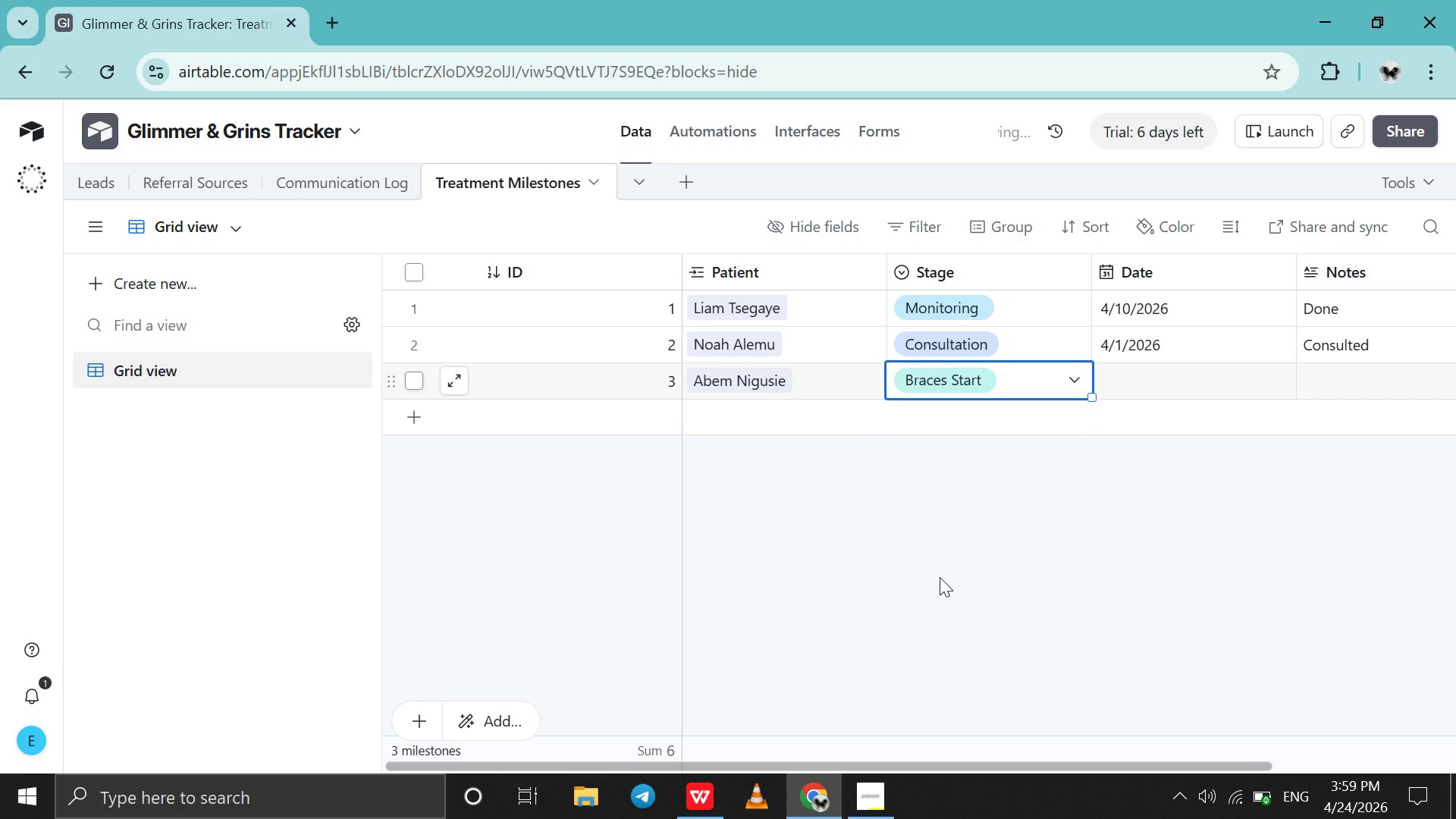 
scroll: coordinate [940, 577], scroll_direction: down, amount: 1.0
 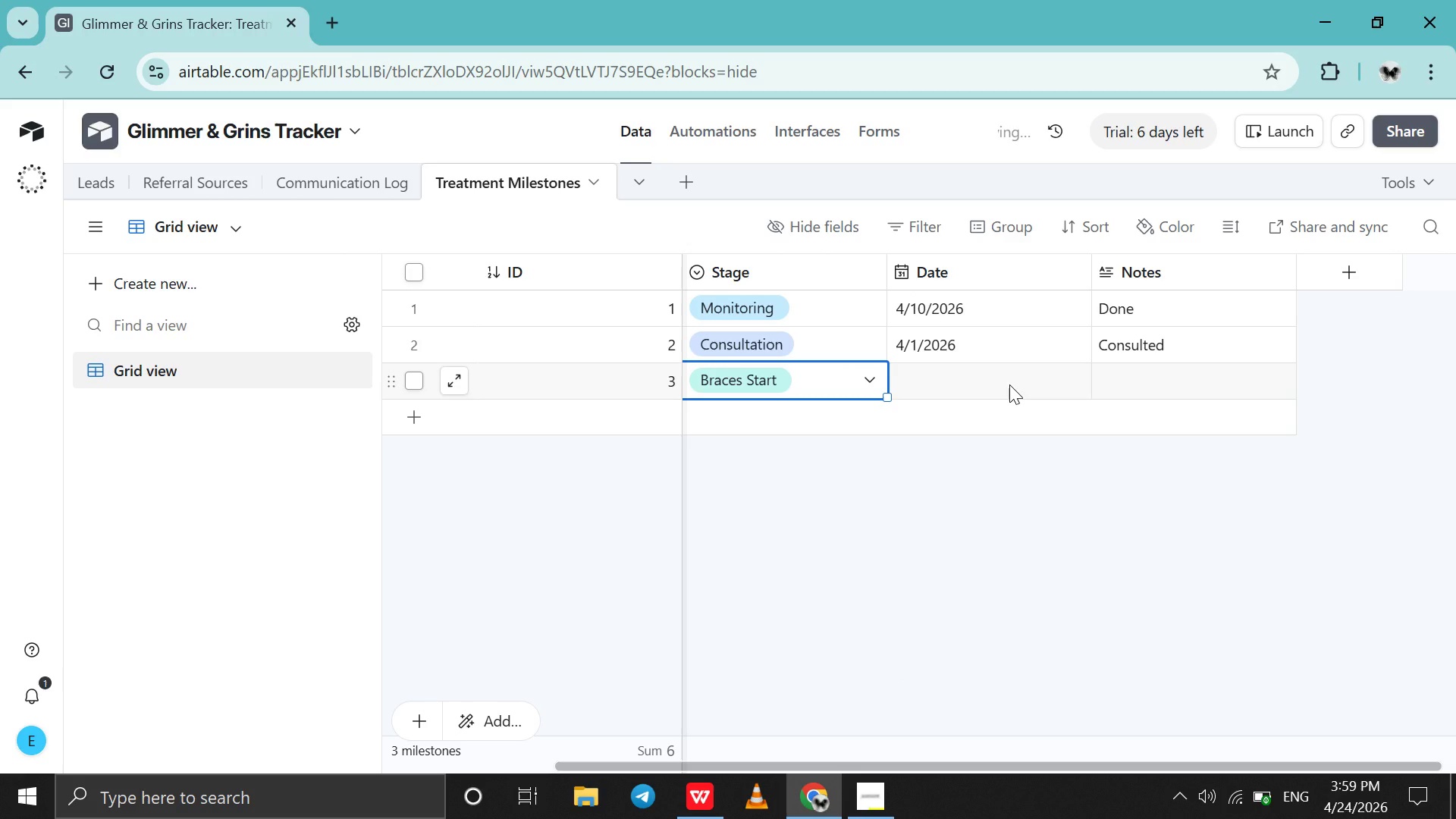 
double_click([1009, 384])
 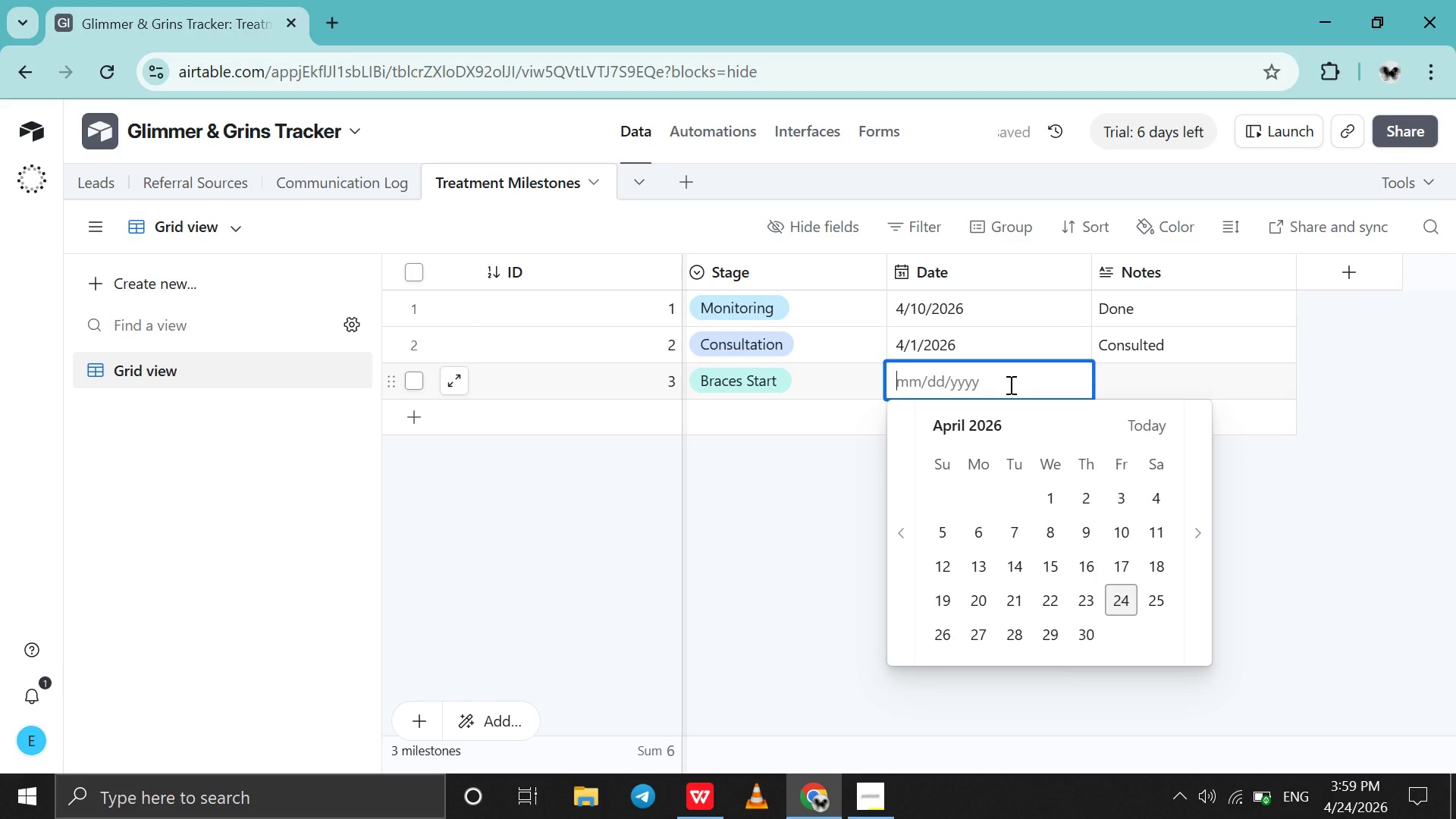 
double_click([1009, 384])
 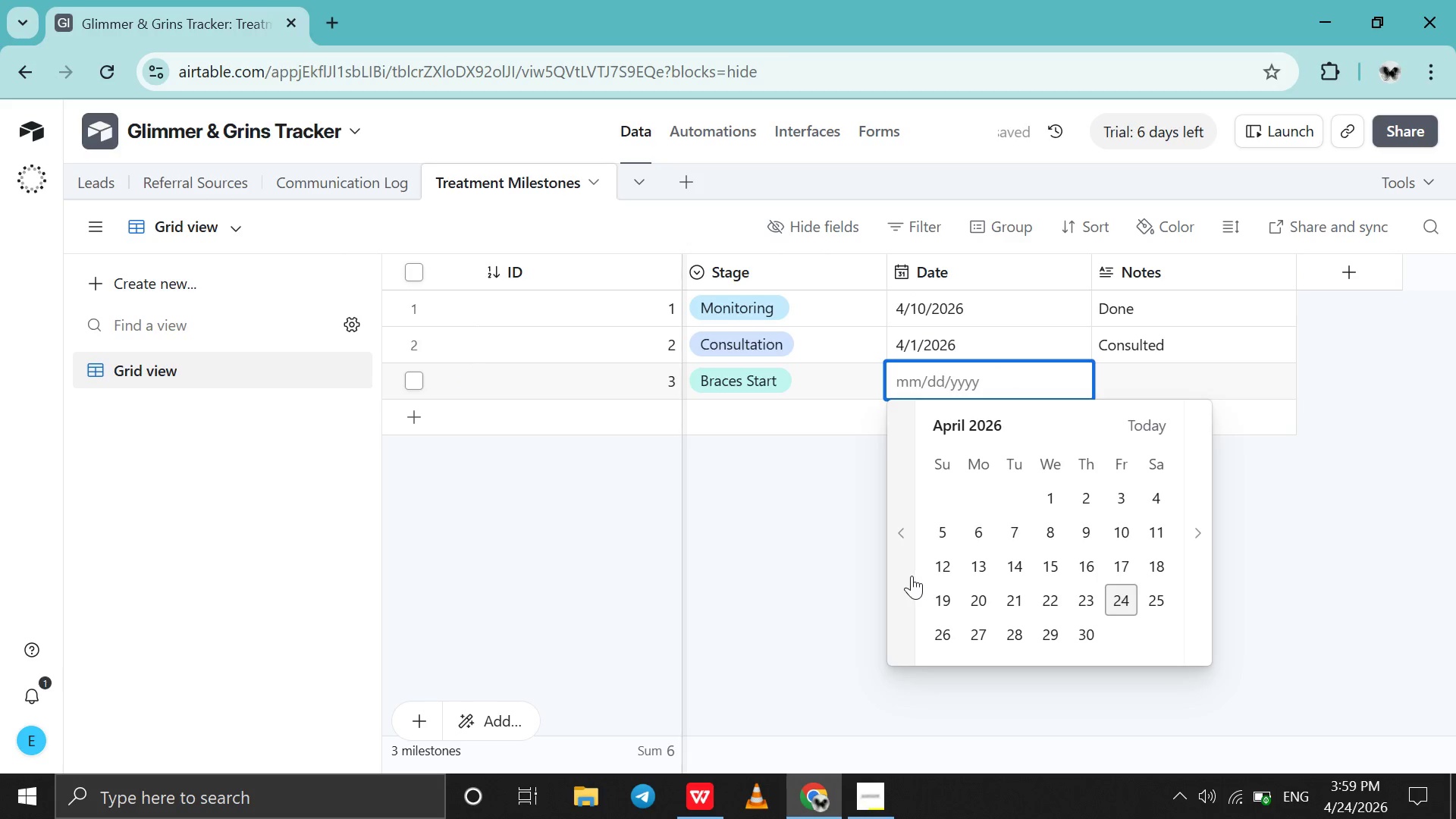 
left_click([908, 576])
 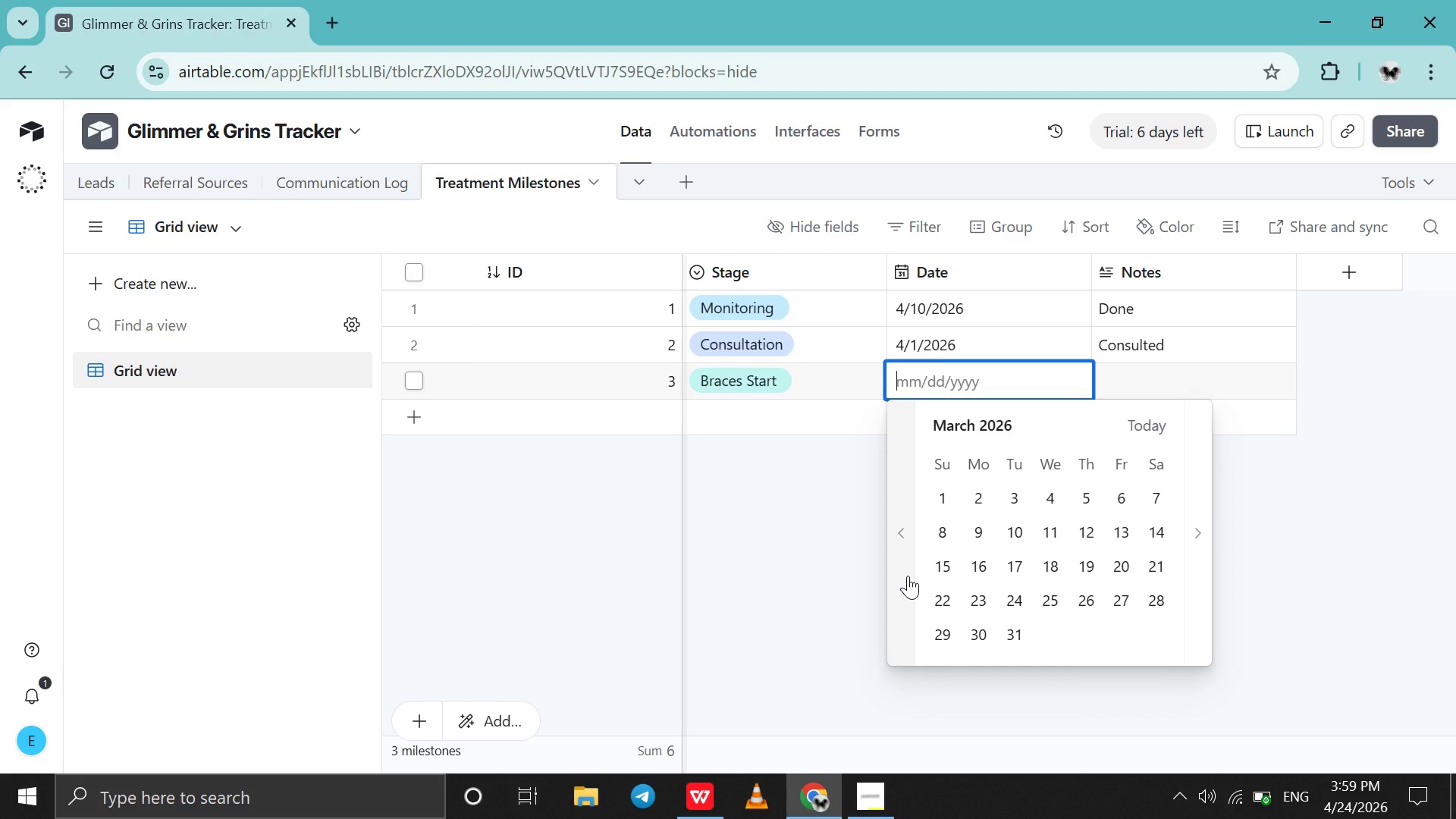 
left_click([908, 575])
 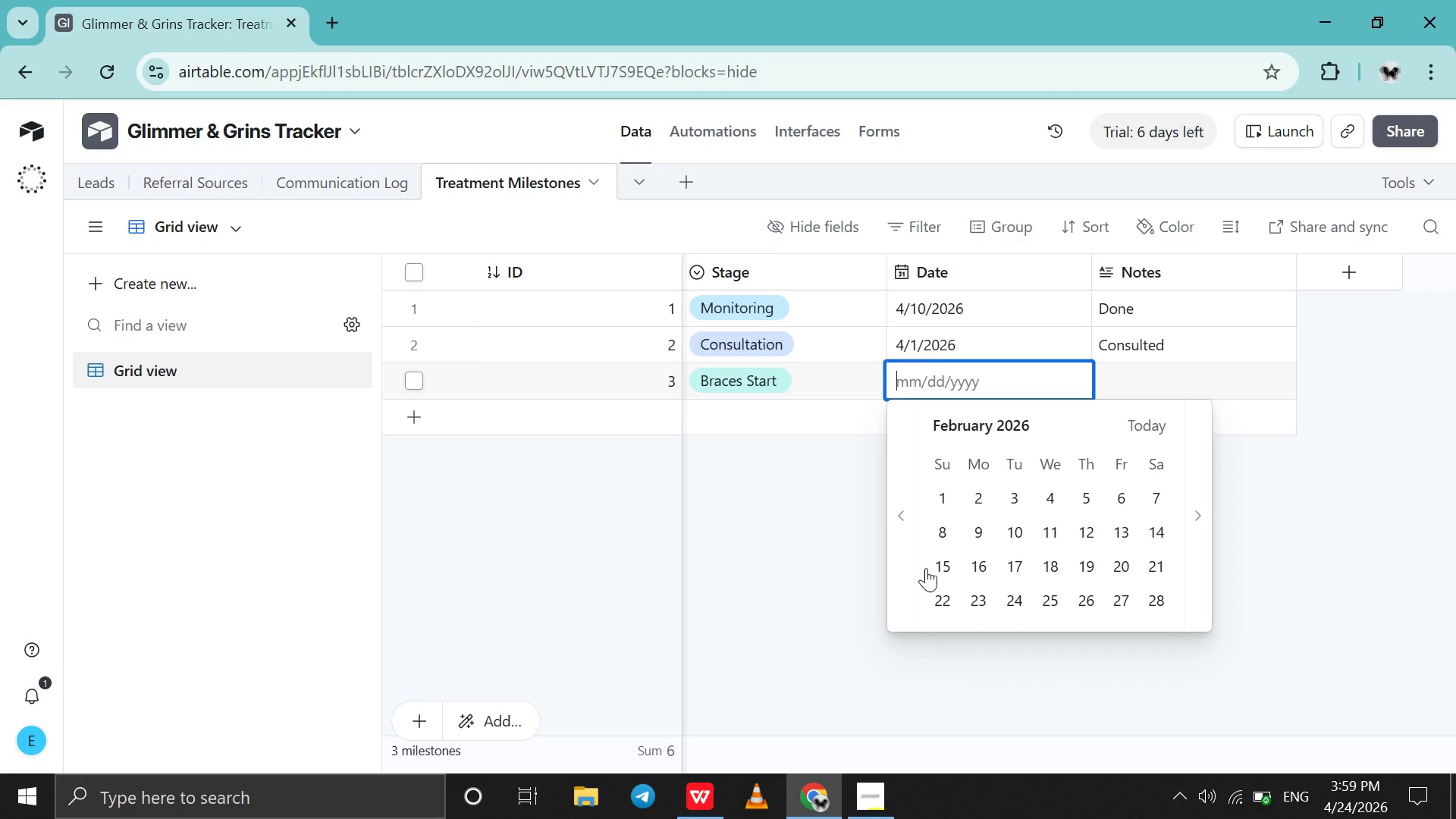 
left_click([937, 563])
 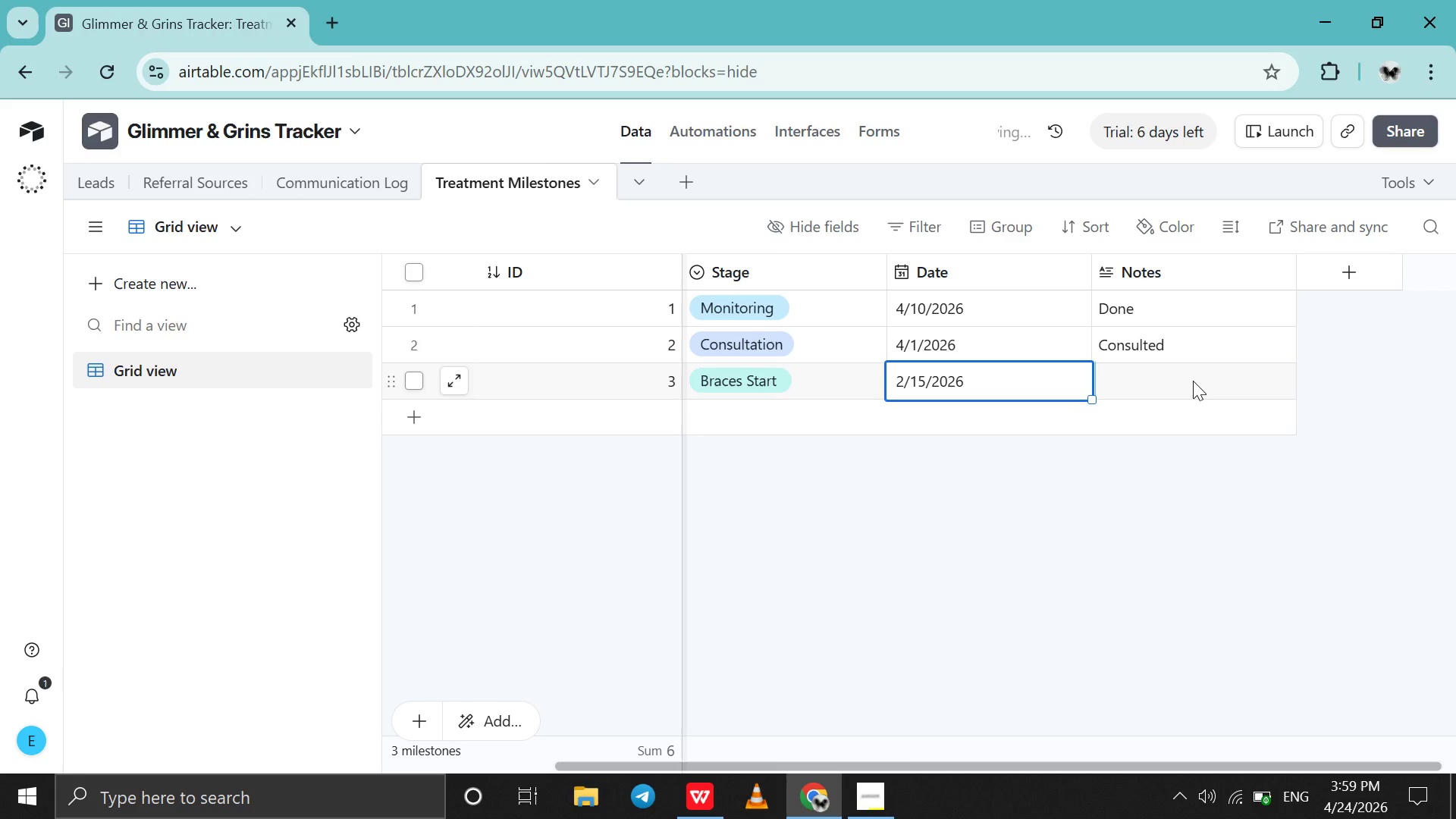 
double_click([1193, 381])
 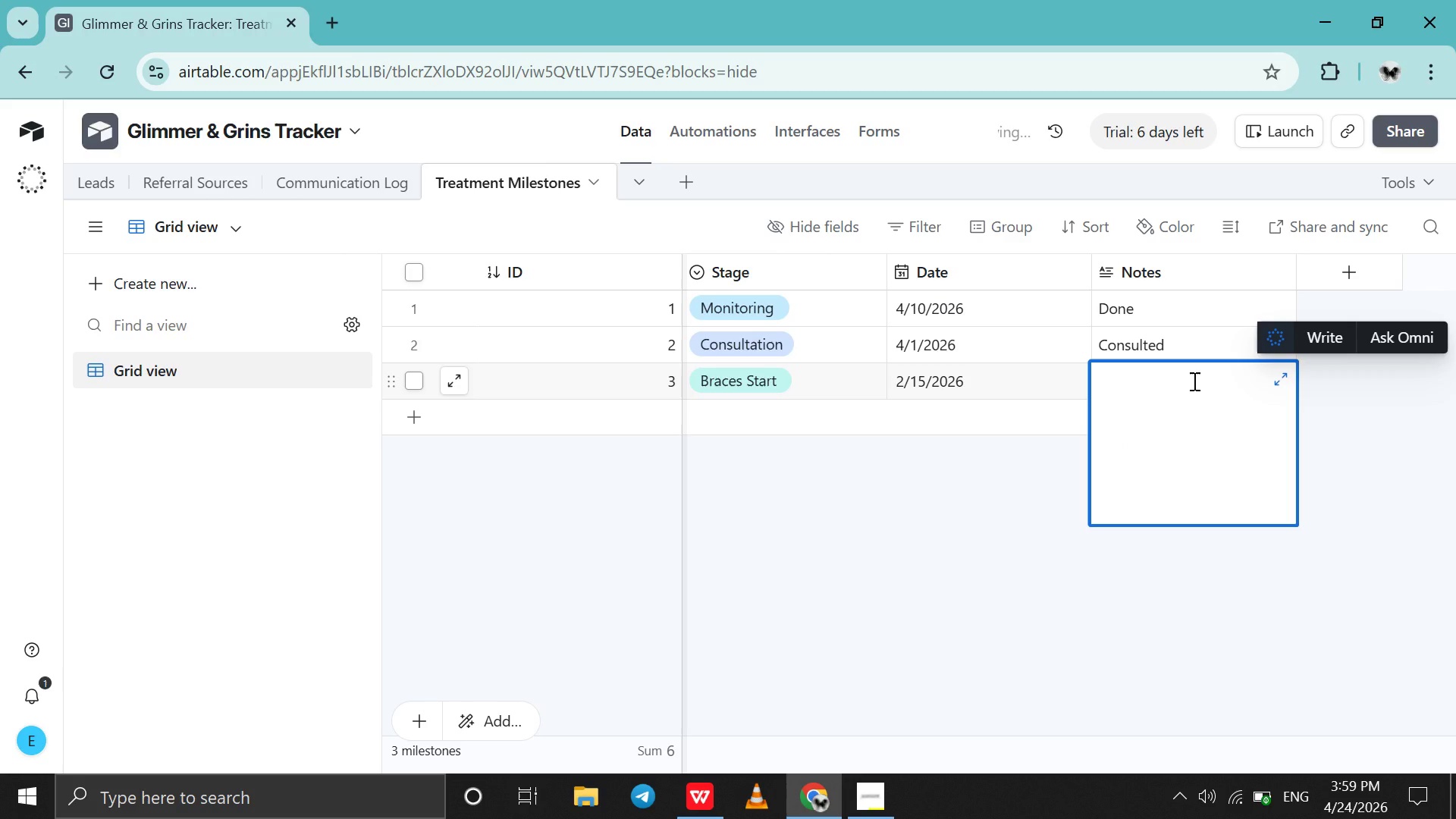 
type(Braces )
 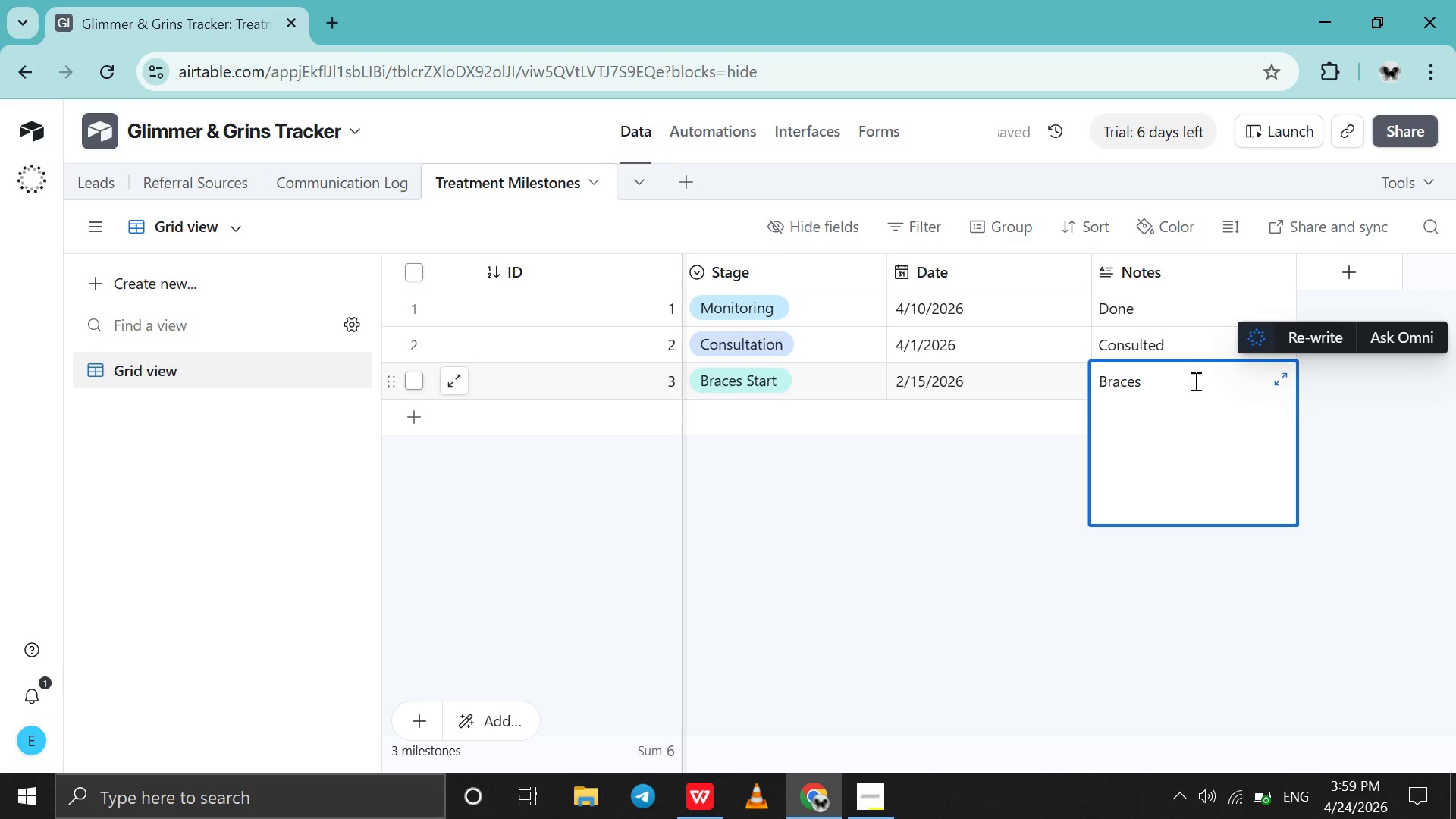 
type(Implanted)
 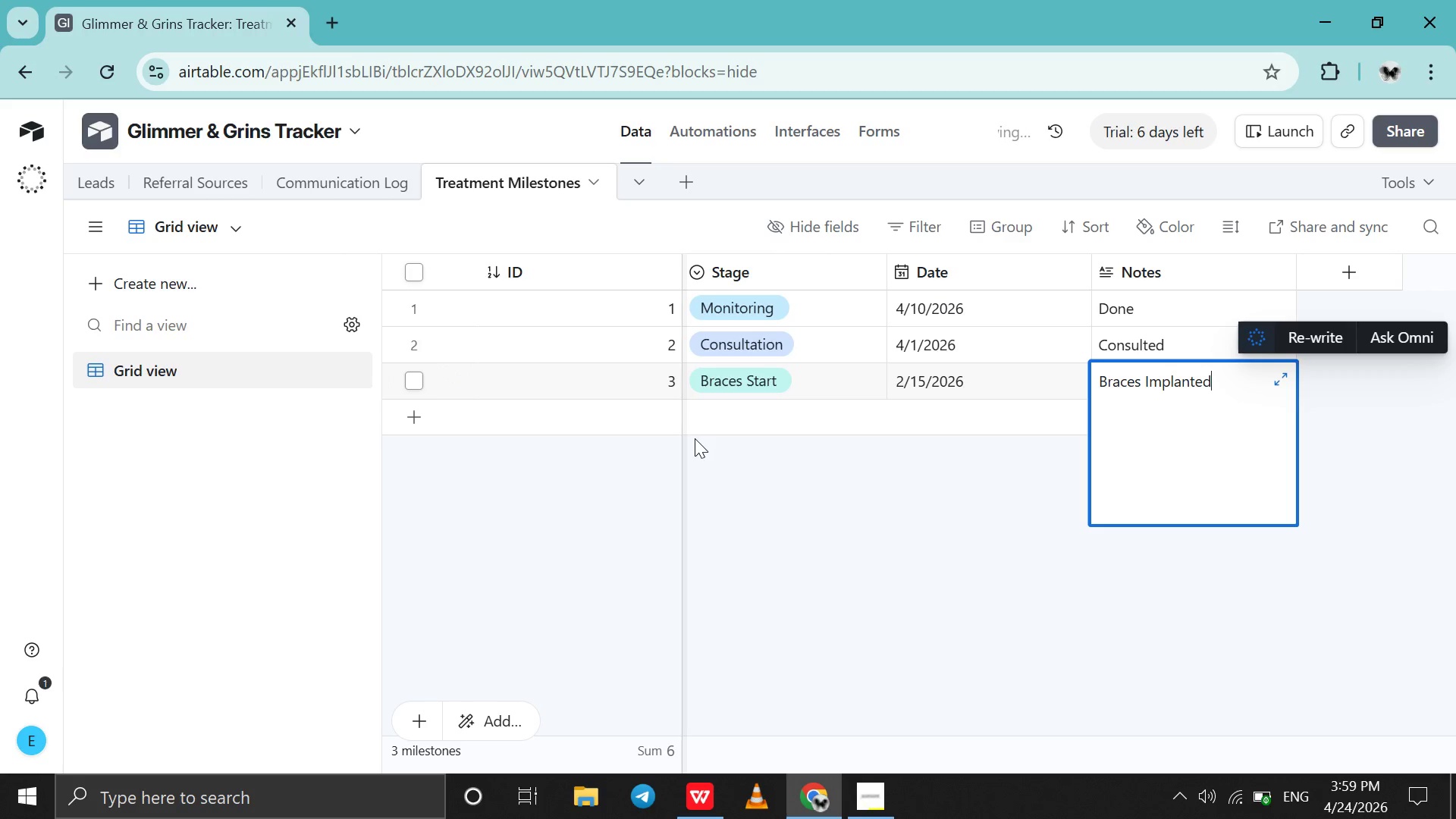 
left_click([714, 418])
 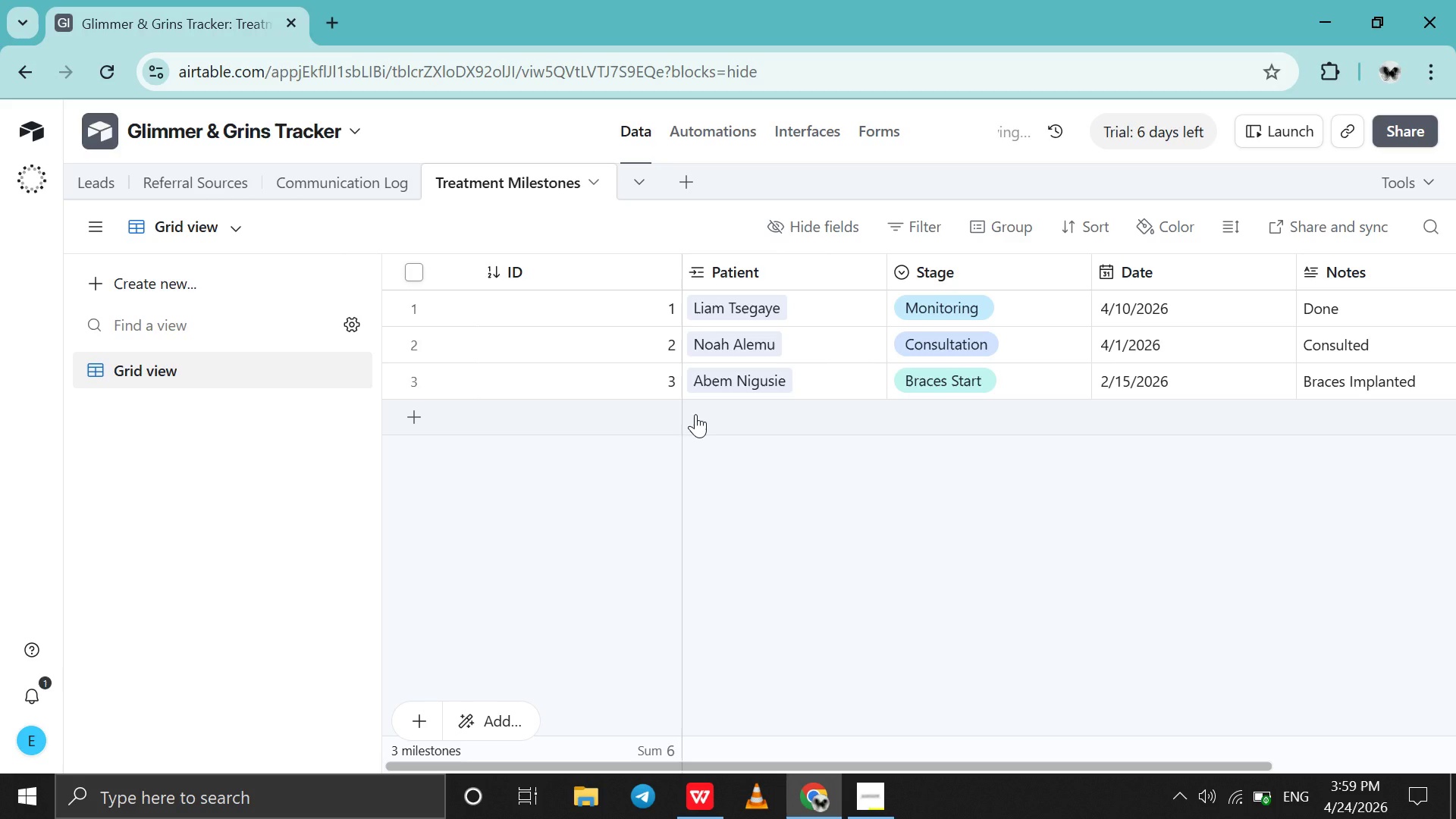 
scroll: coordinate [695, 438], scroll_direction: up, amount: 37.0
 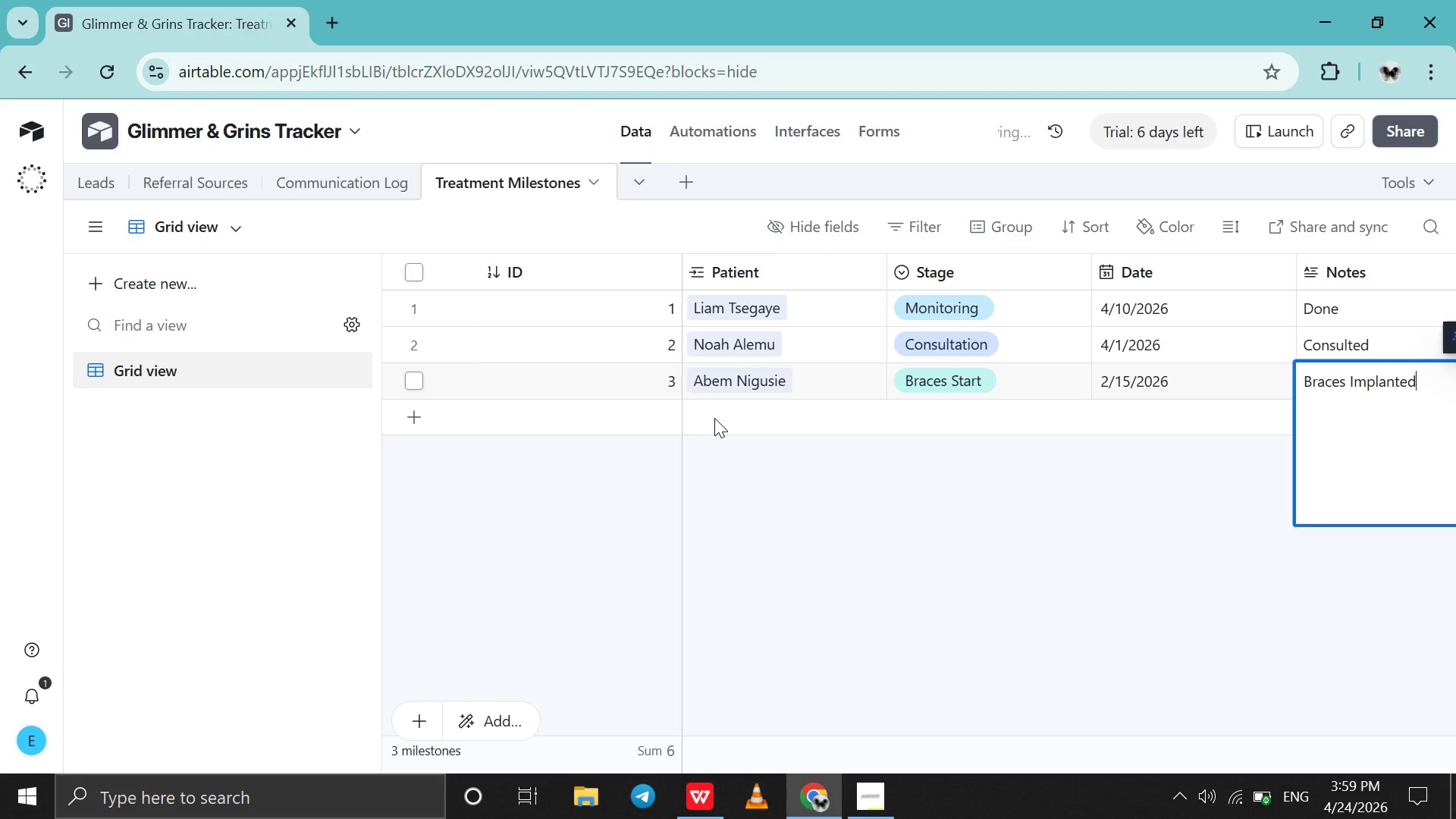 
left_click([695, 414])
 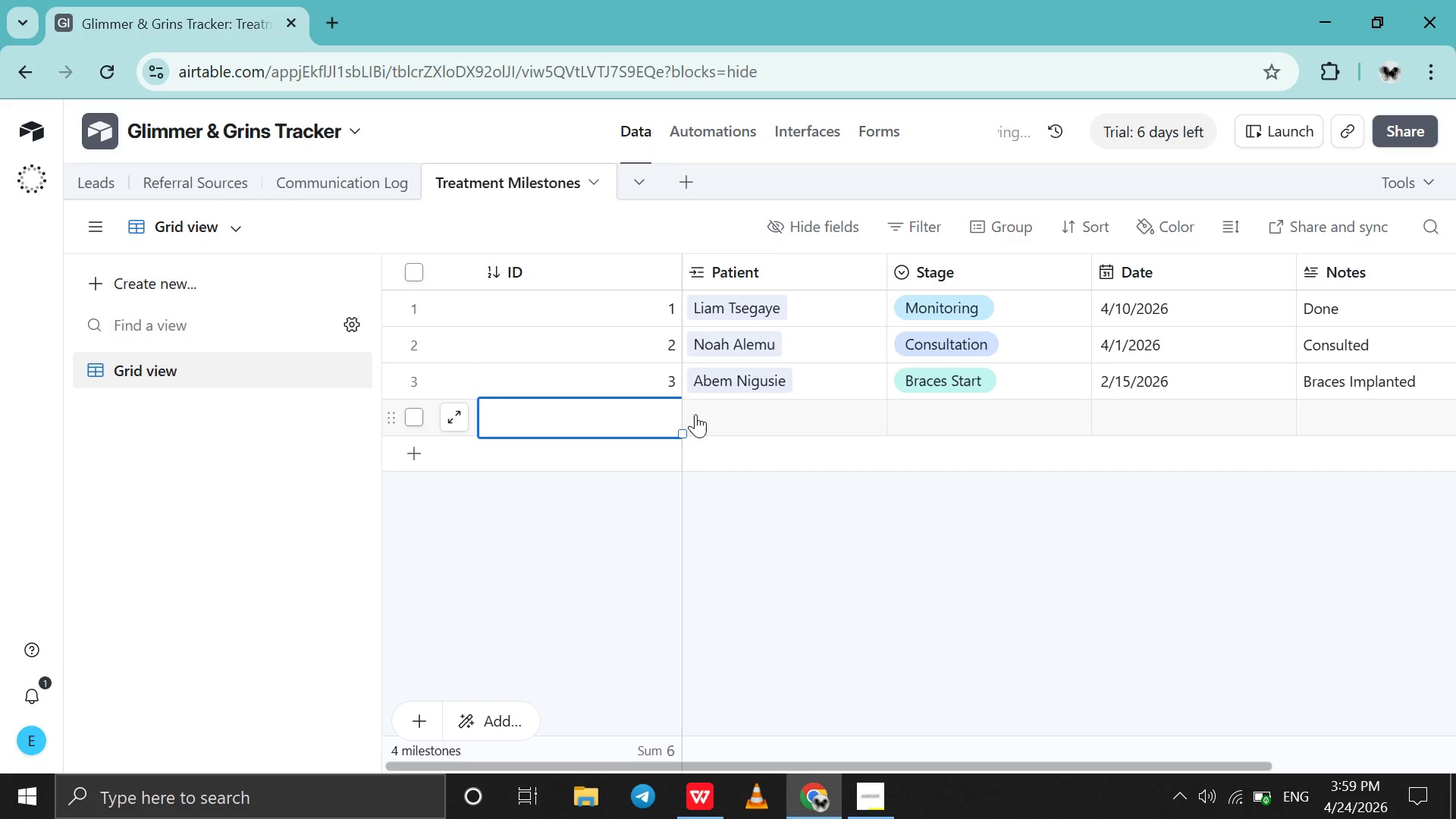 
double_click([695, 414])
 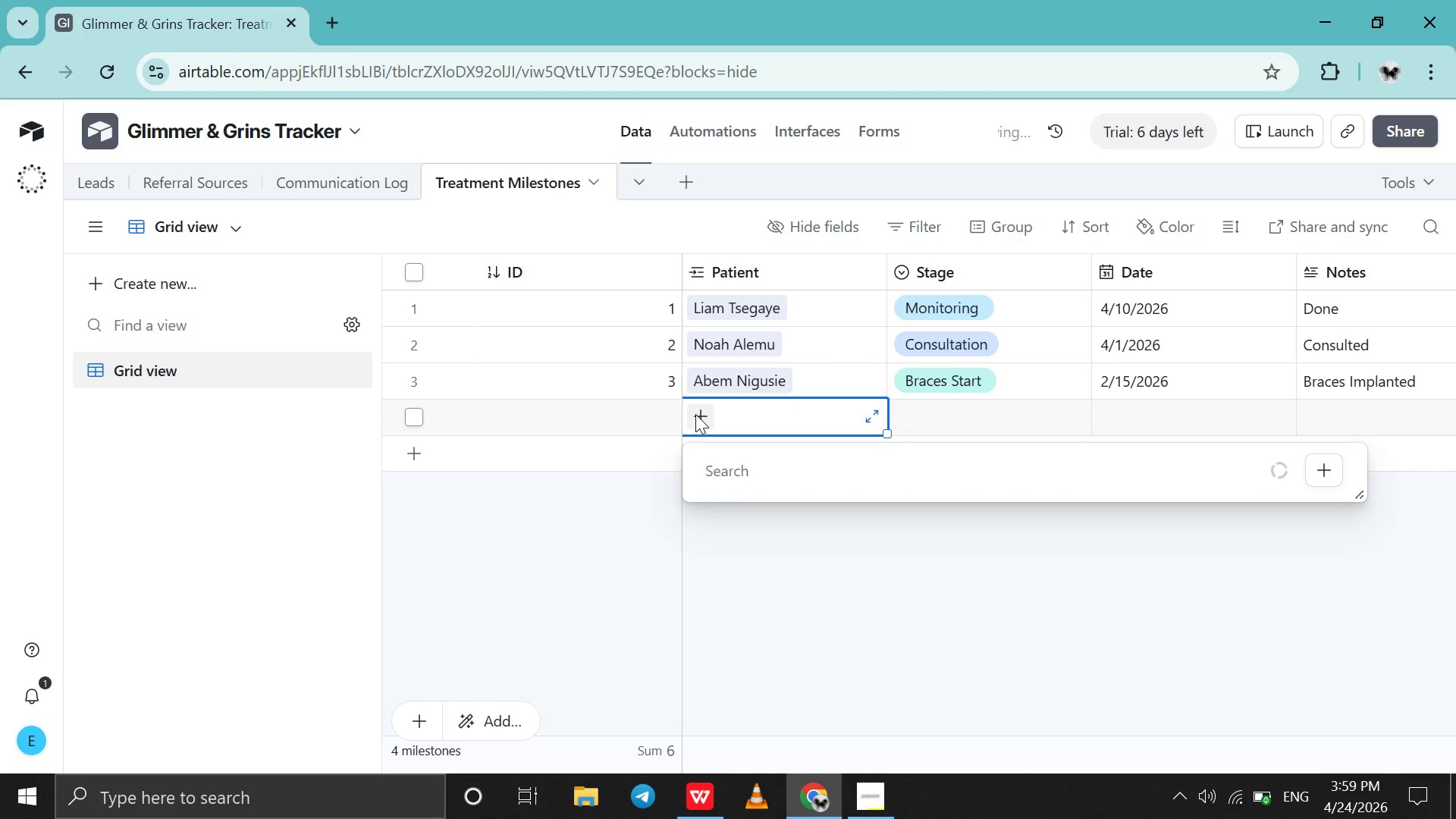 
type(mi)
 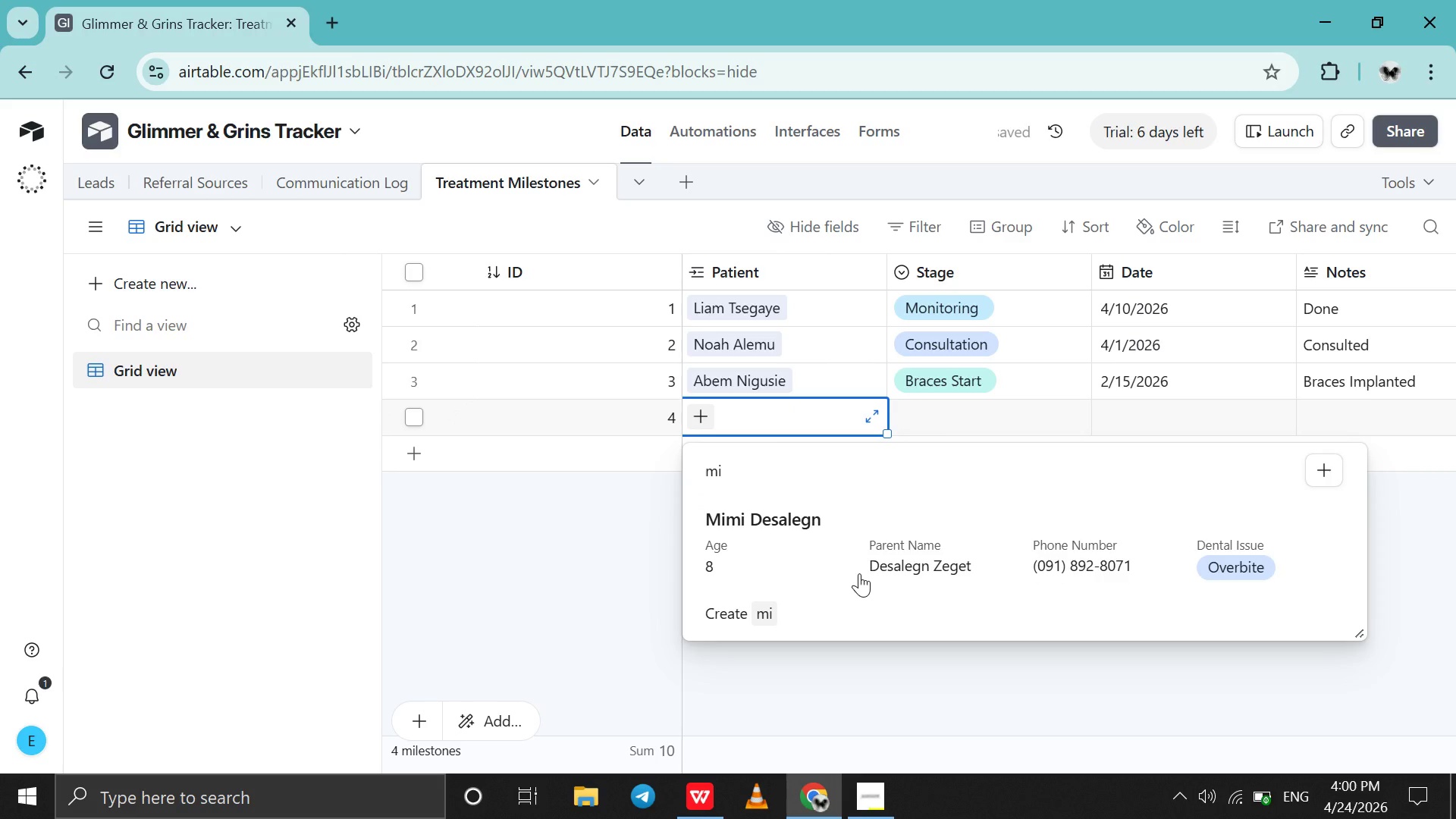 
left_click([870, 566])
 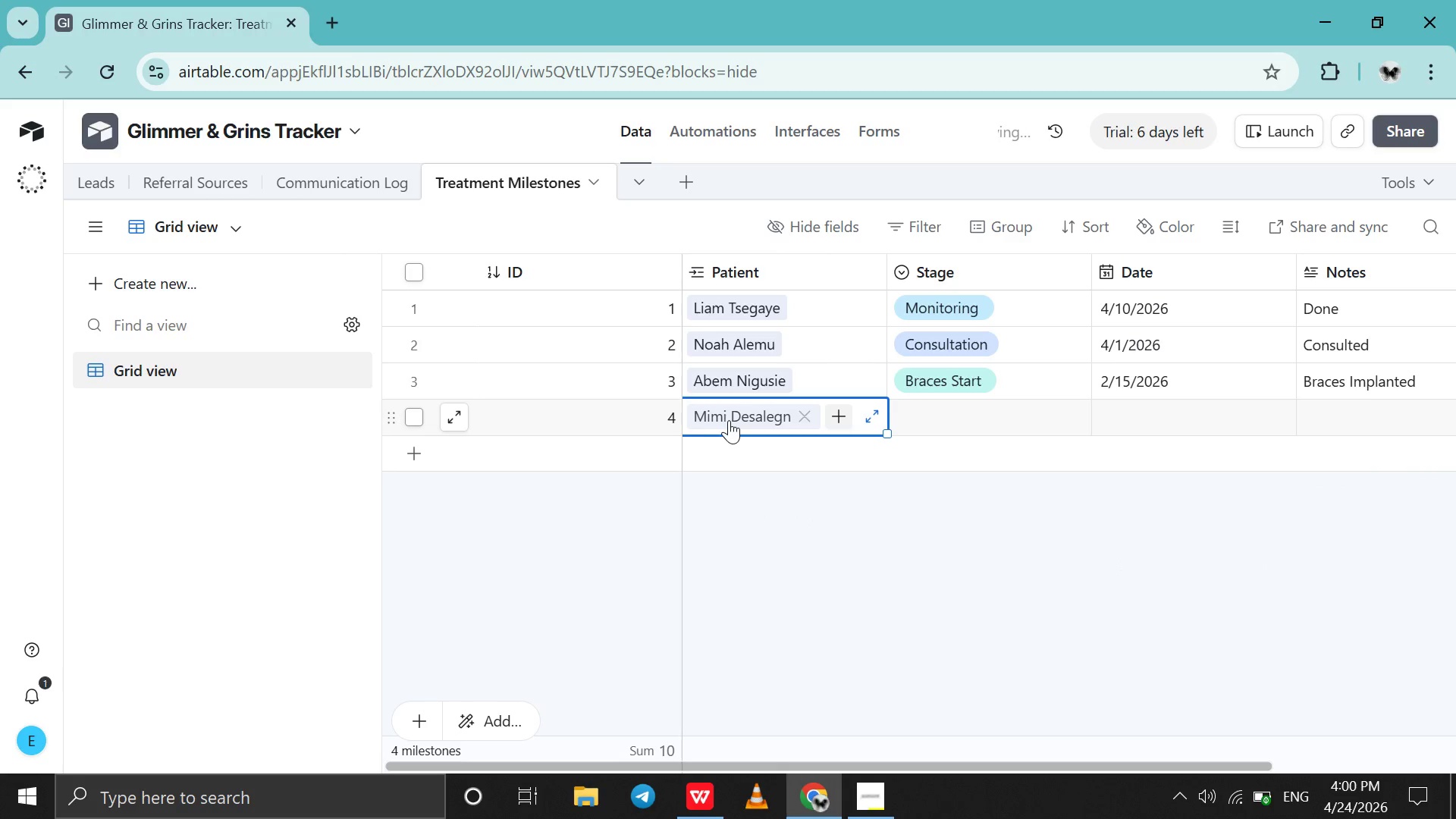 
left_click([733, 420])
 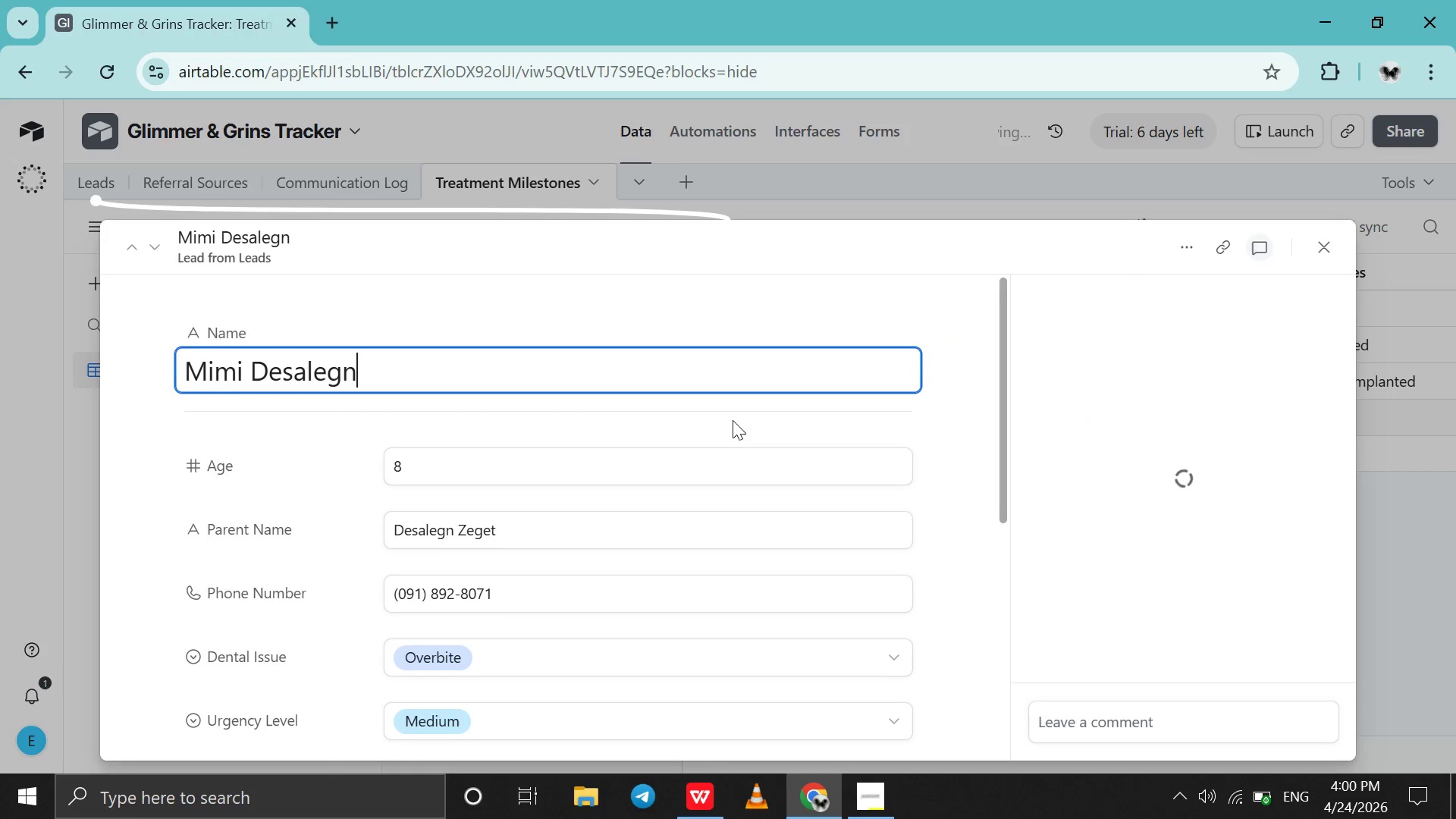 
scroll: coordinate [733, 420], scroll_direction: down, amount: 12.0
 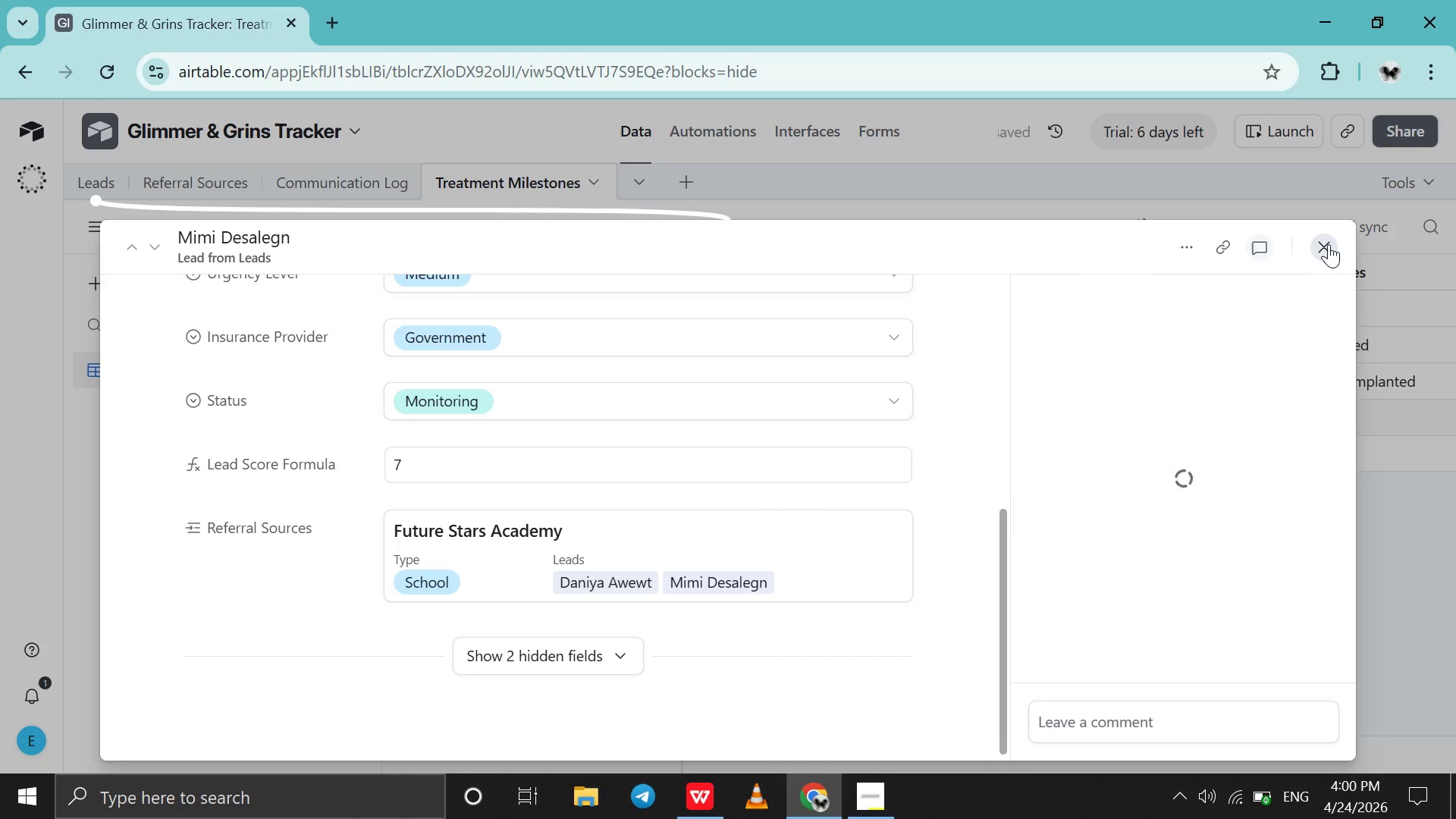 
left_click([1332, 244])
 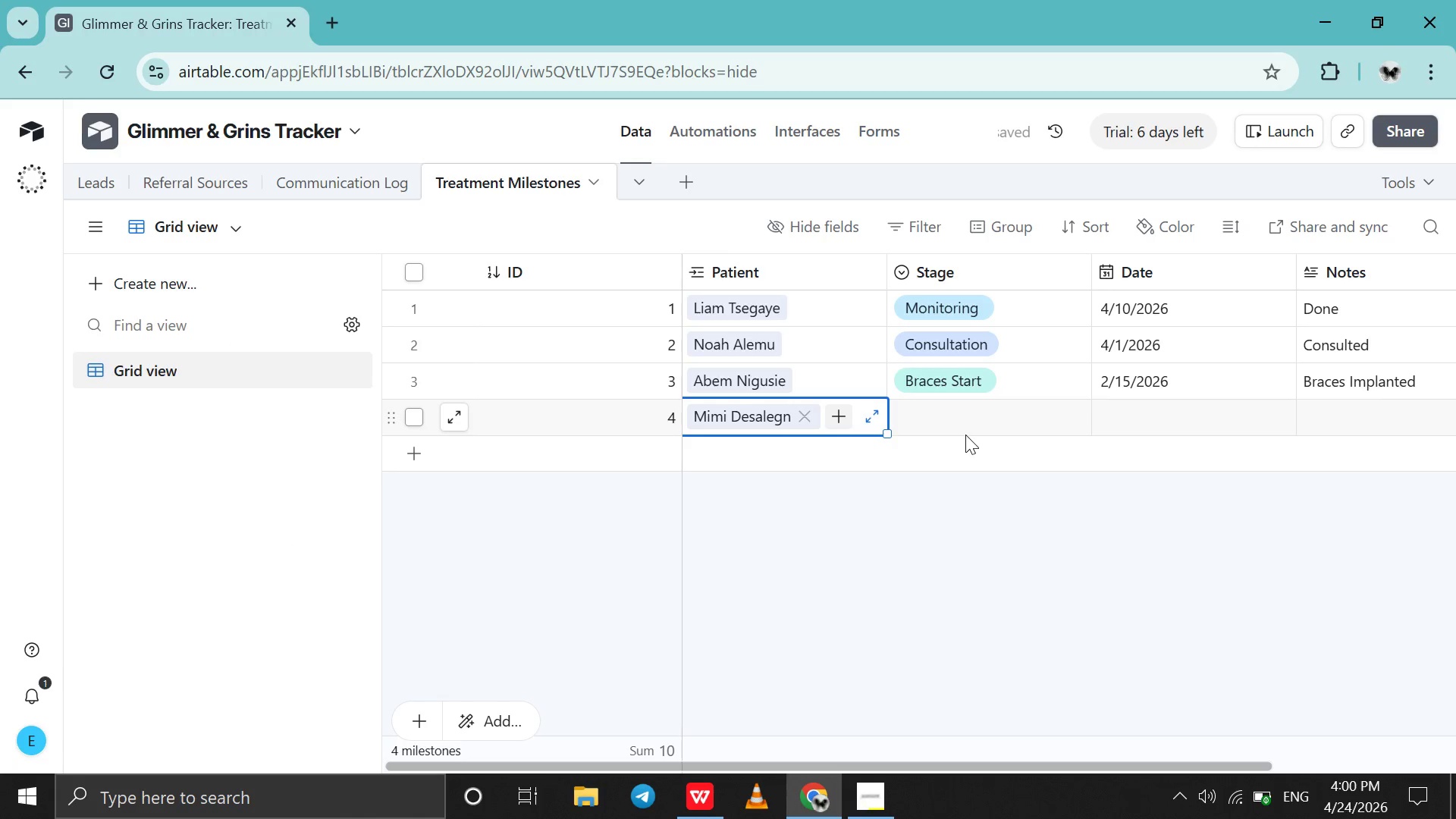 
left_click([965, 435])
 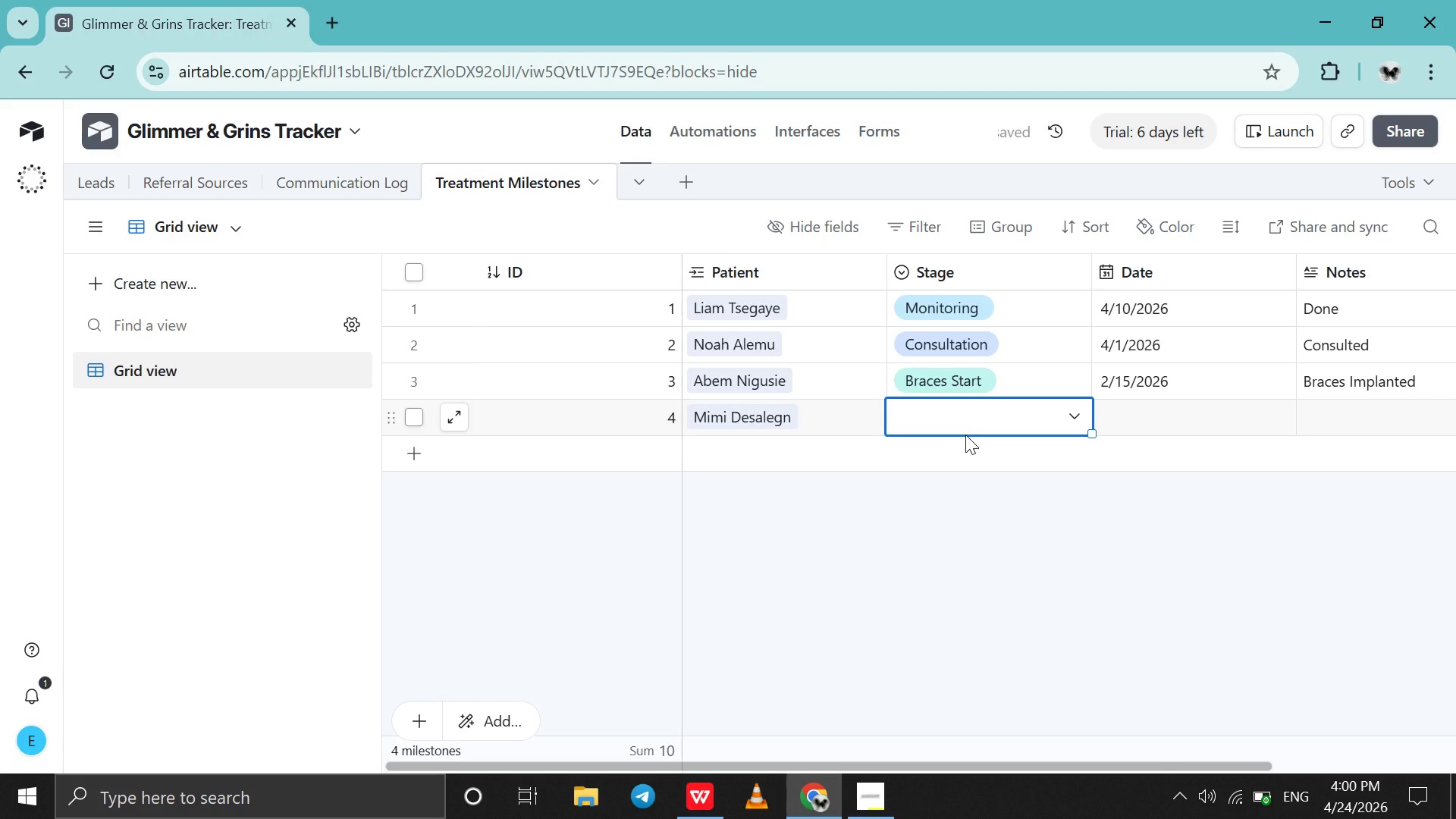 
left_click([965, 435])
 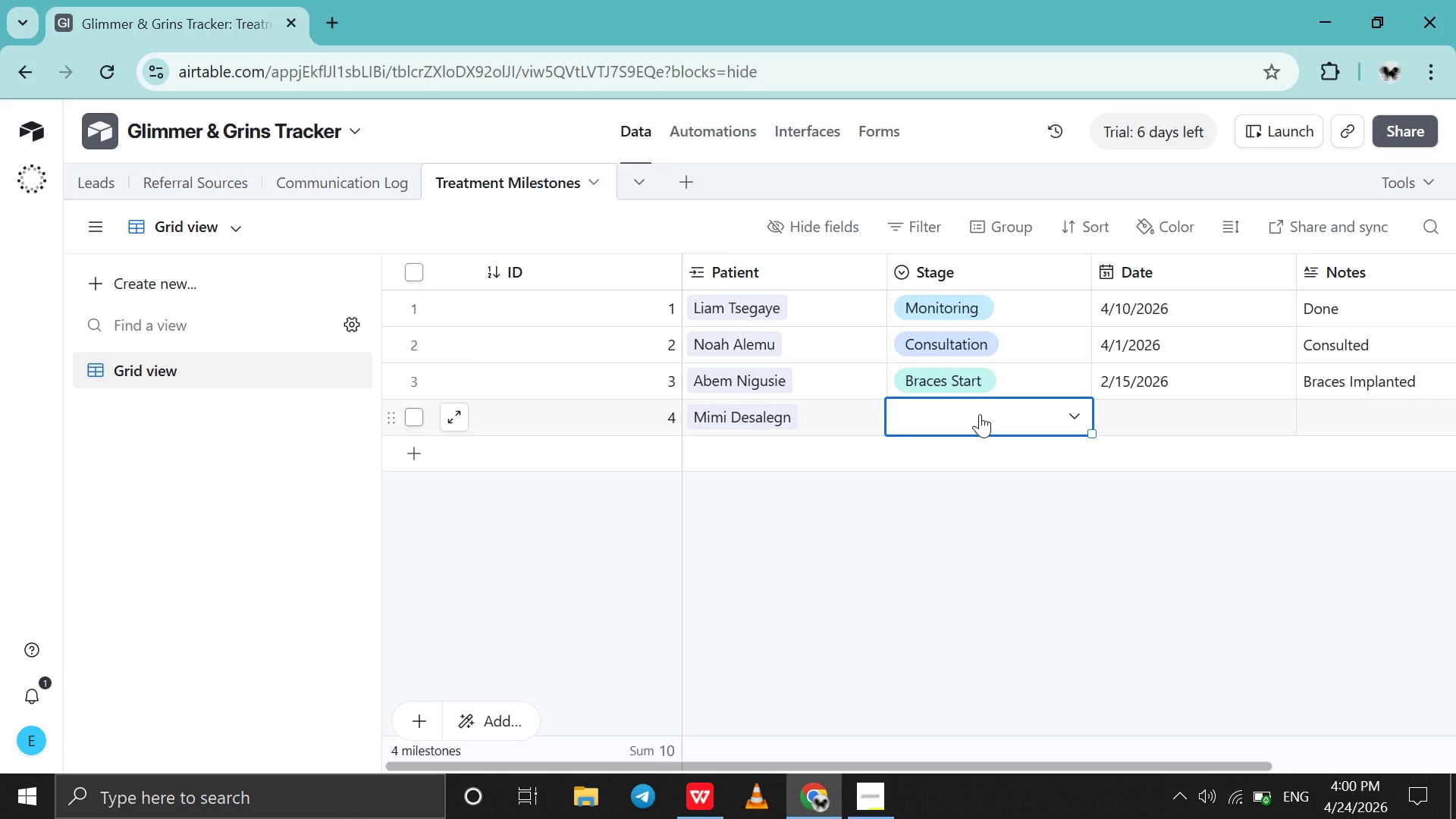 
left_click([980, 414])
 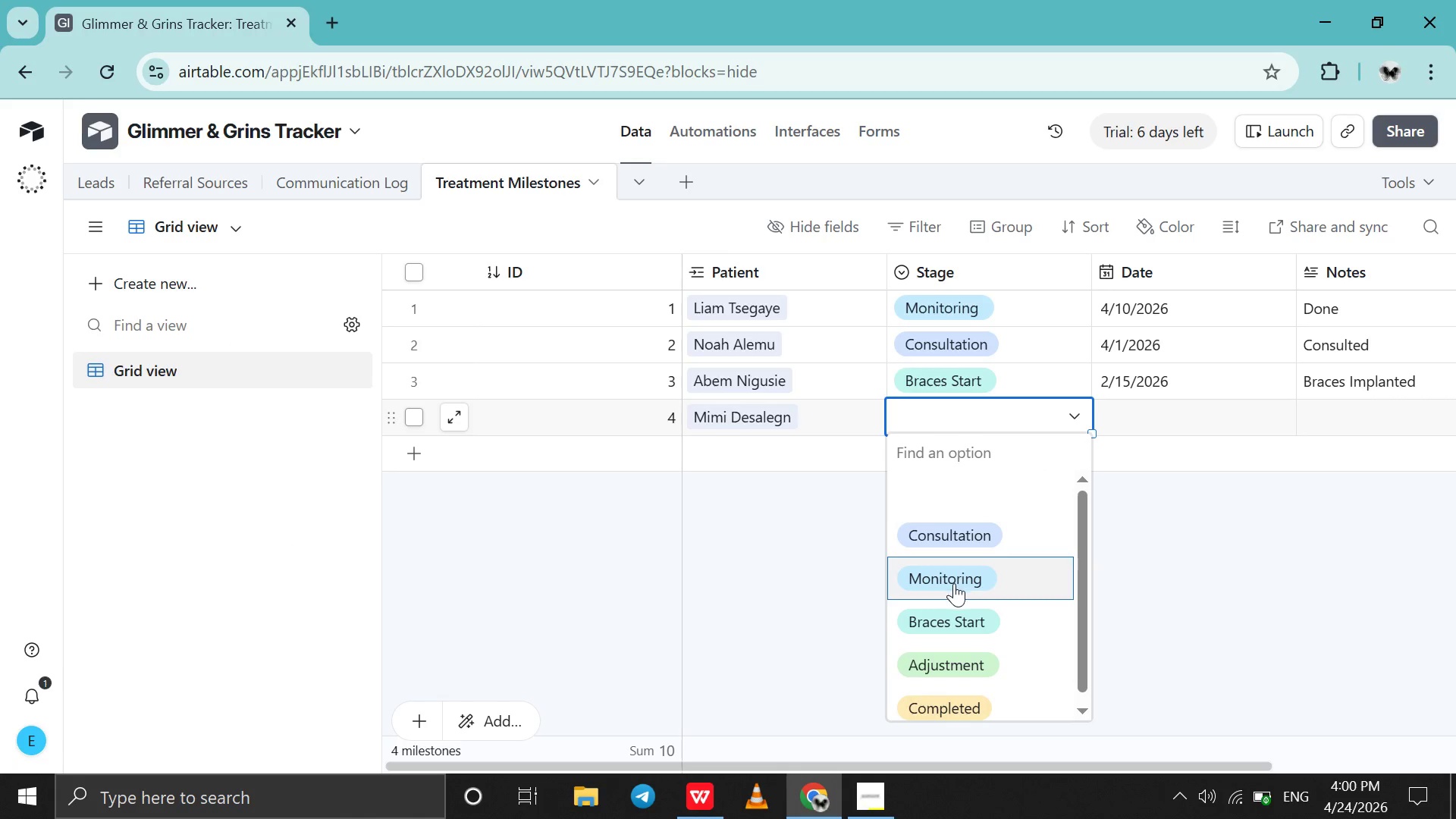 
left_click([954, 583])
 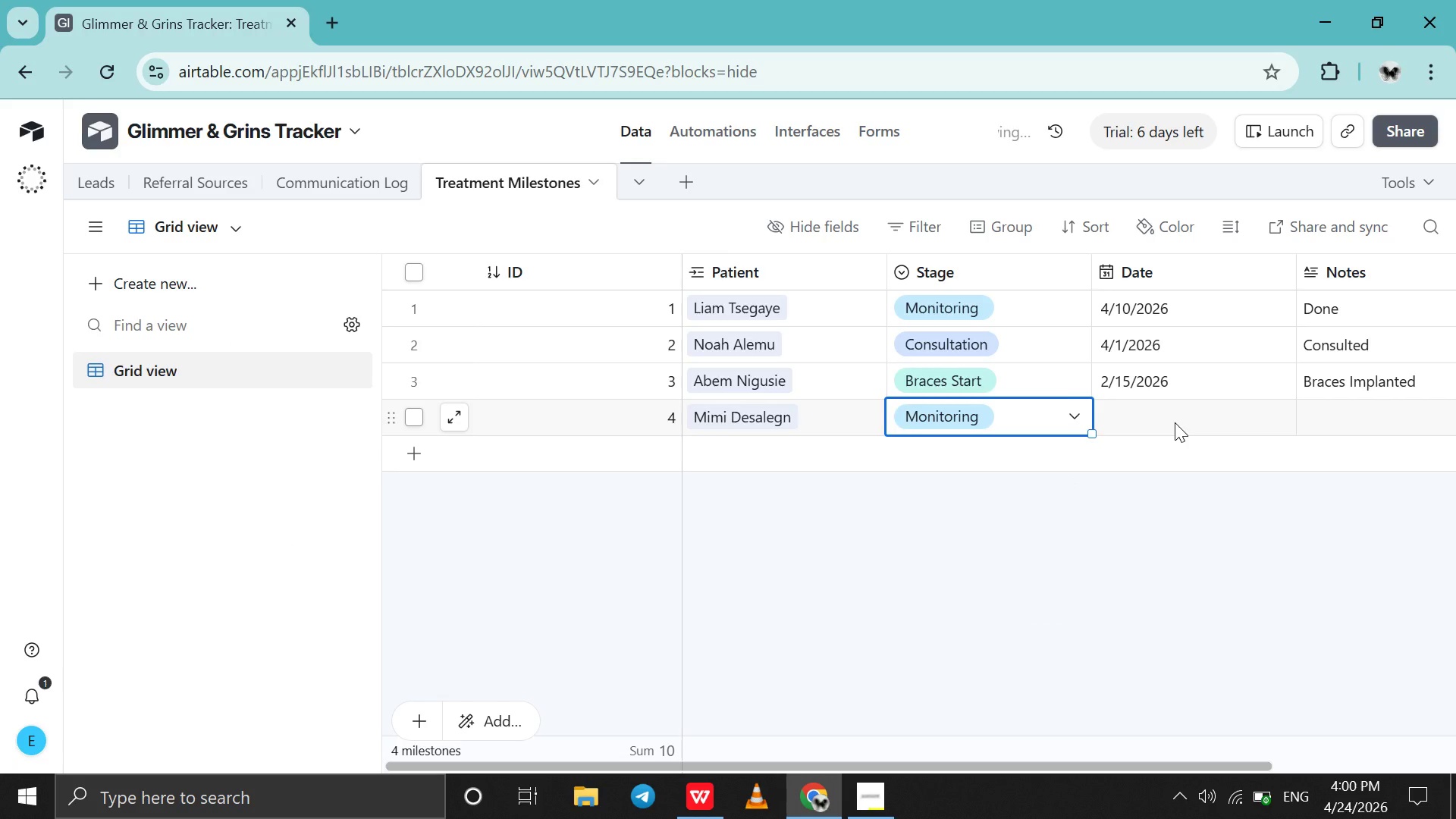 
double_click([1175, 422])
 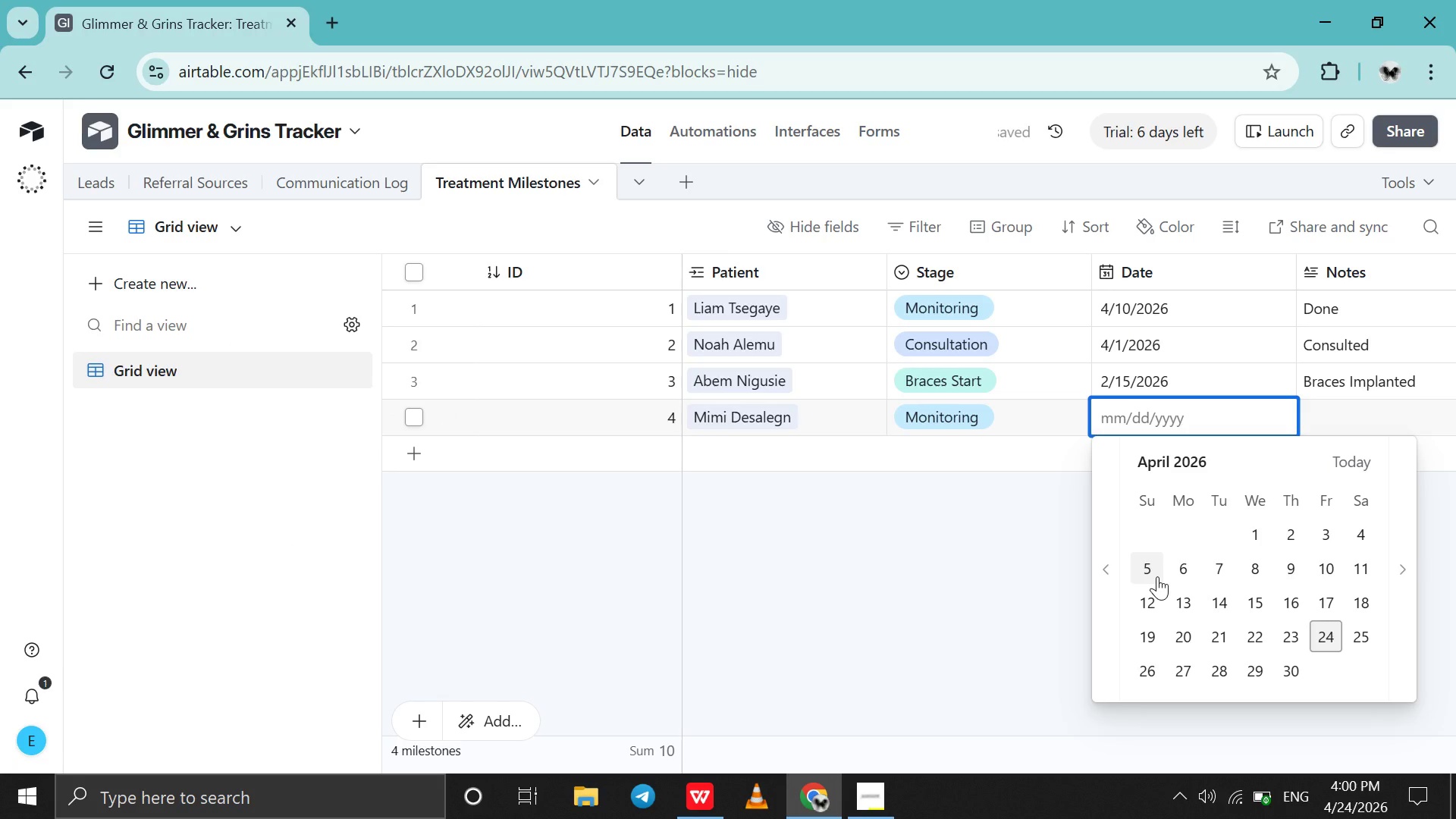 
left_click([1157, 576])
 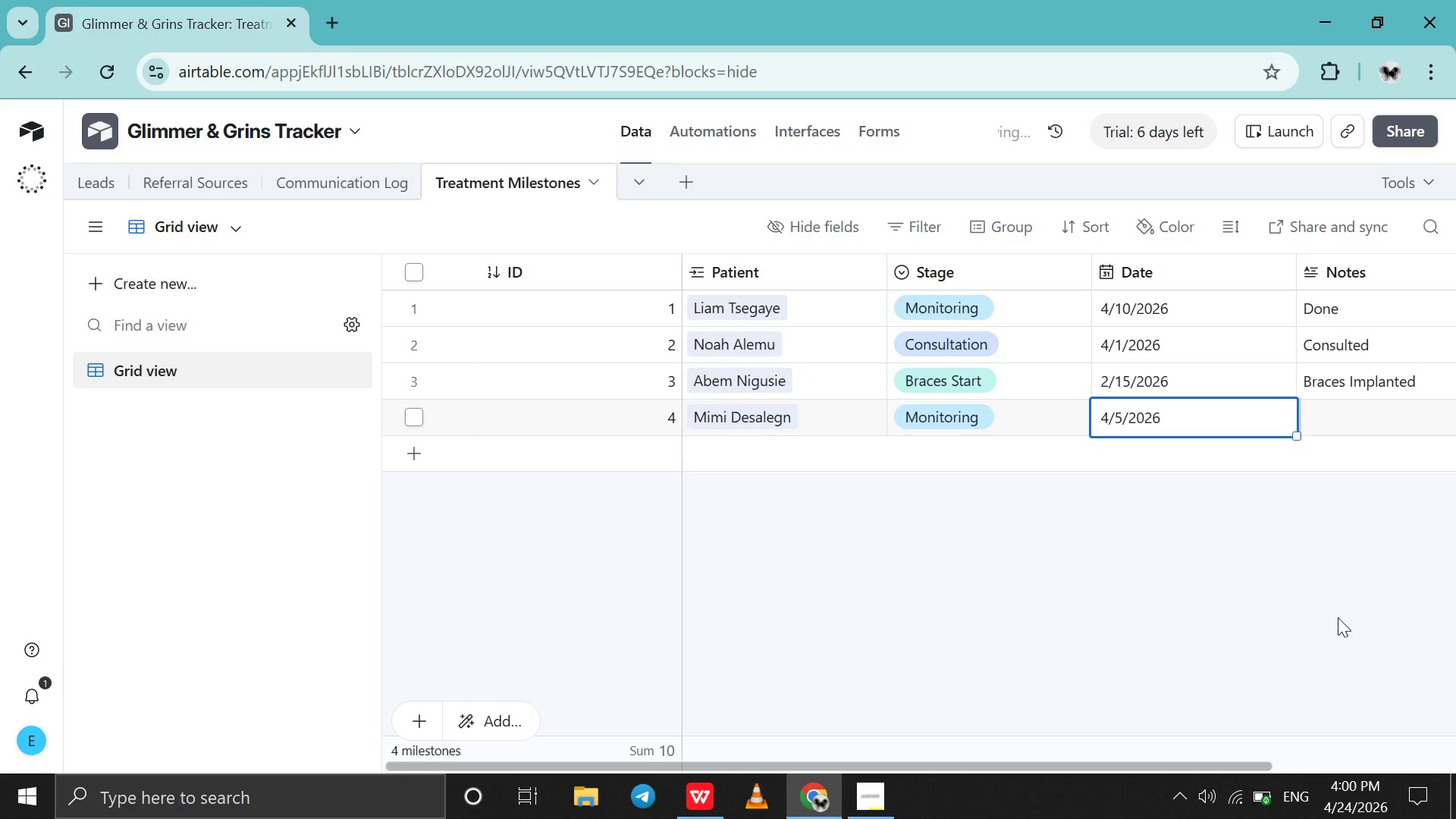 
scroll: coordinate [1338, 617], scroll_direction: down, amount: 2.0
 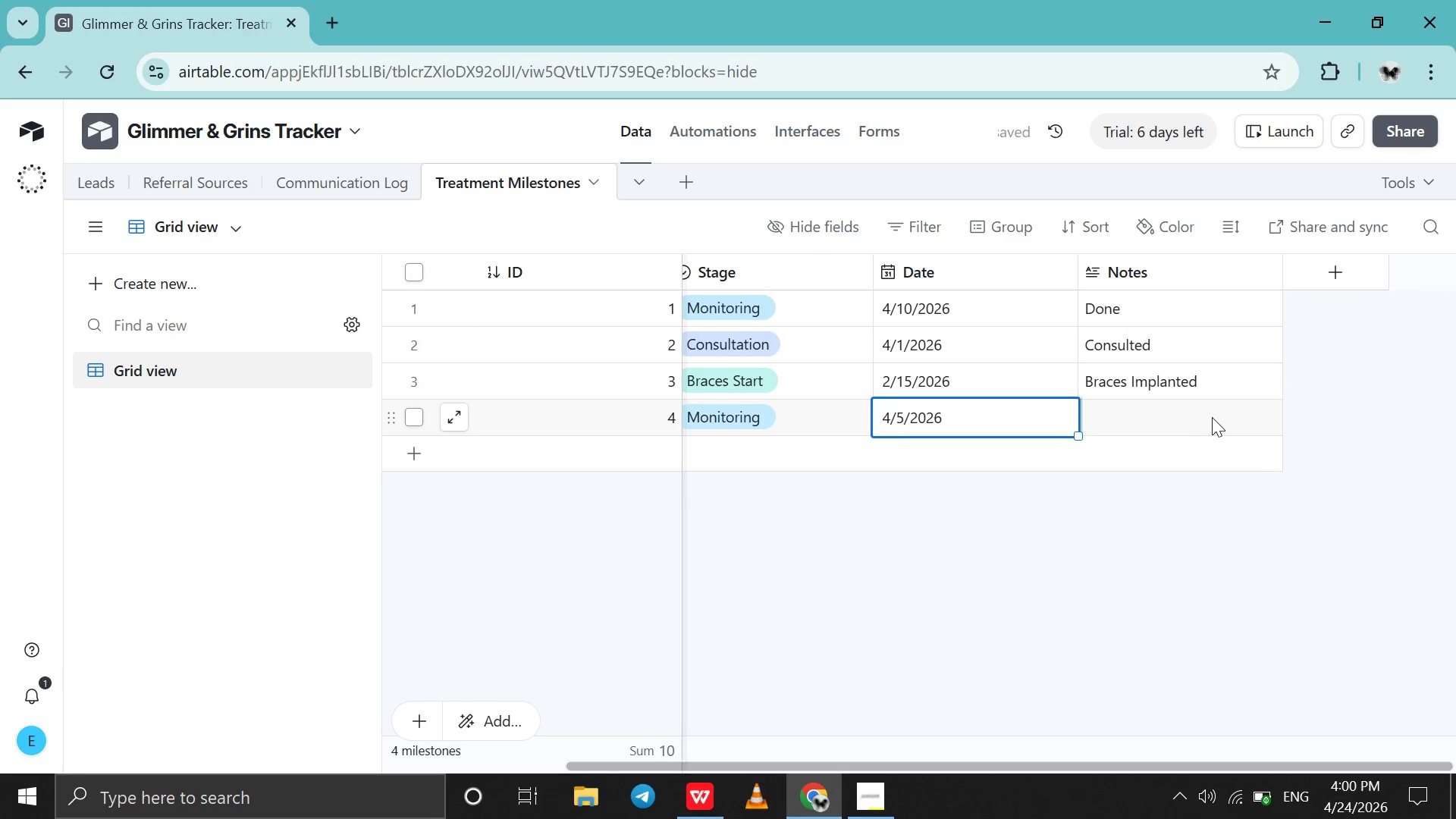 
double_click([1212, 417])
 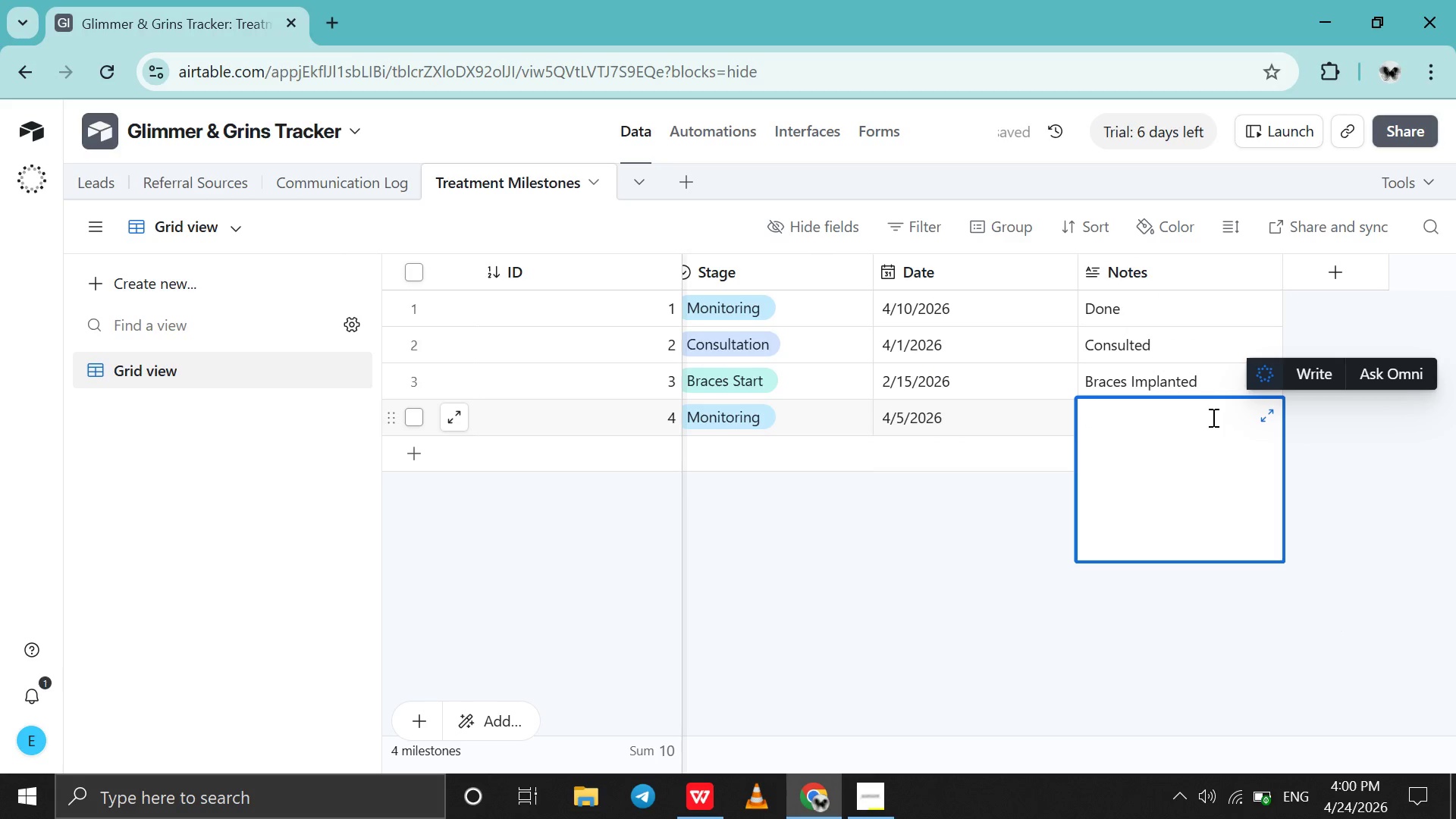 
type(done)
 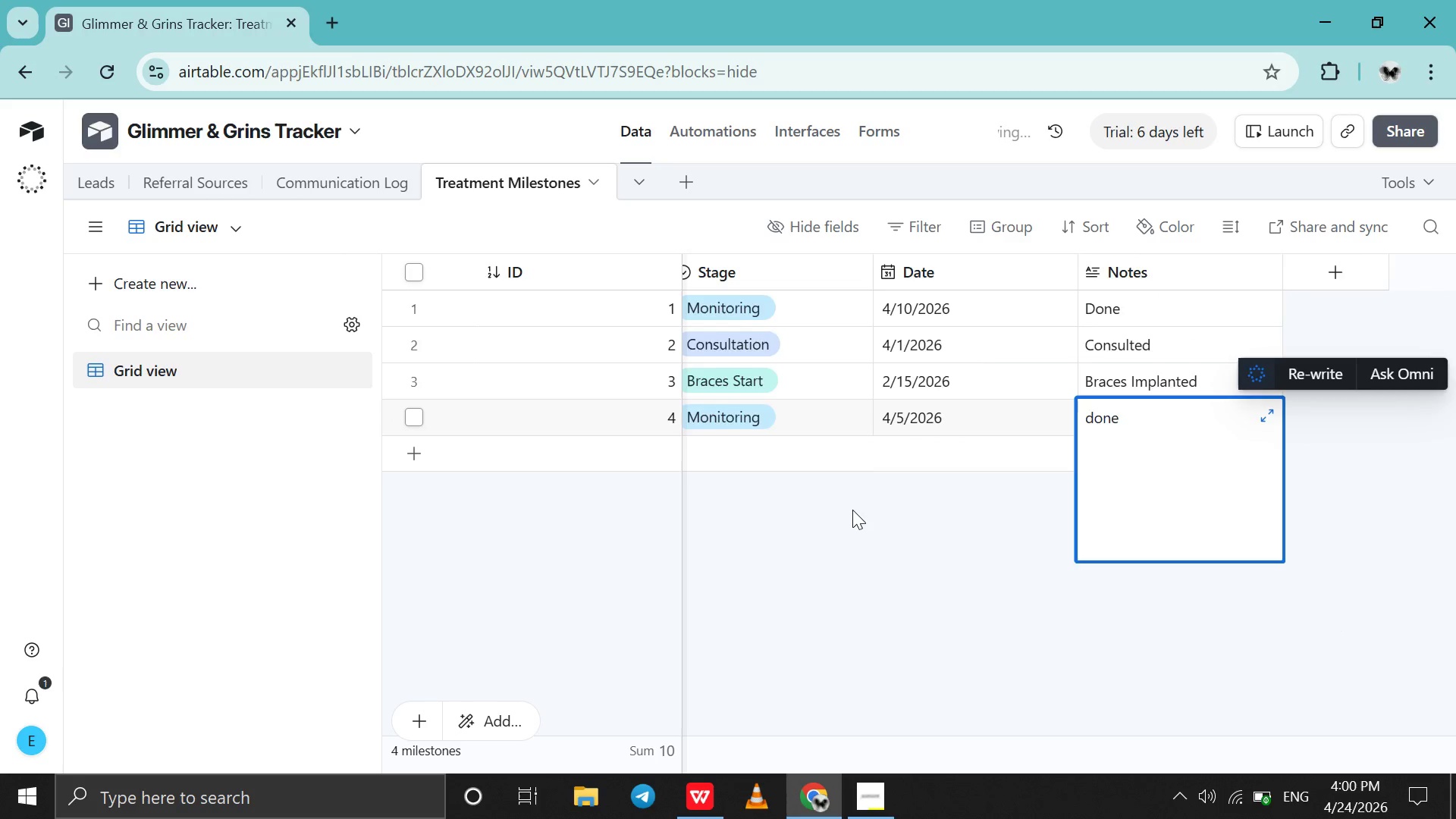 
scroll: coordinate [852, 510], scroll_direction: up, amount: 65.0
 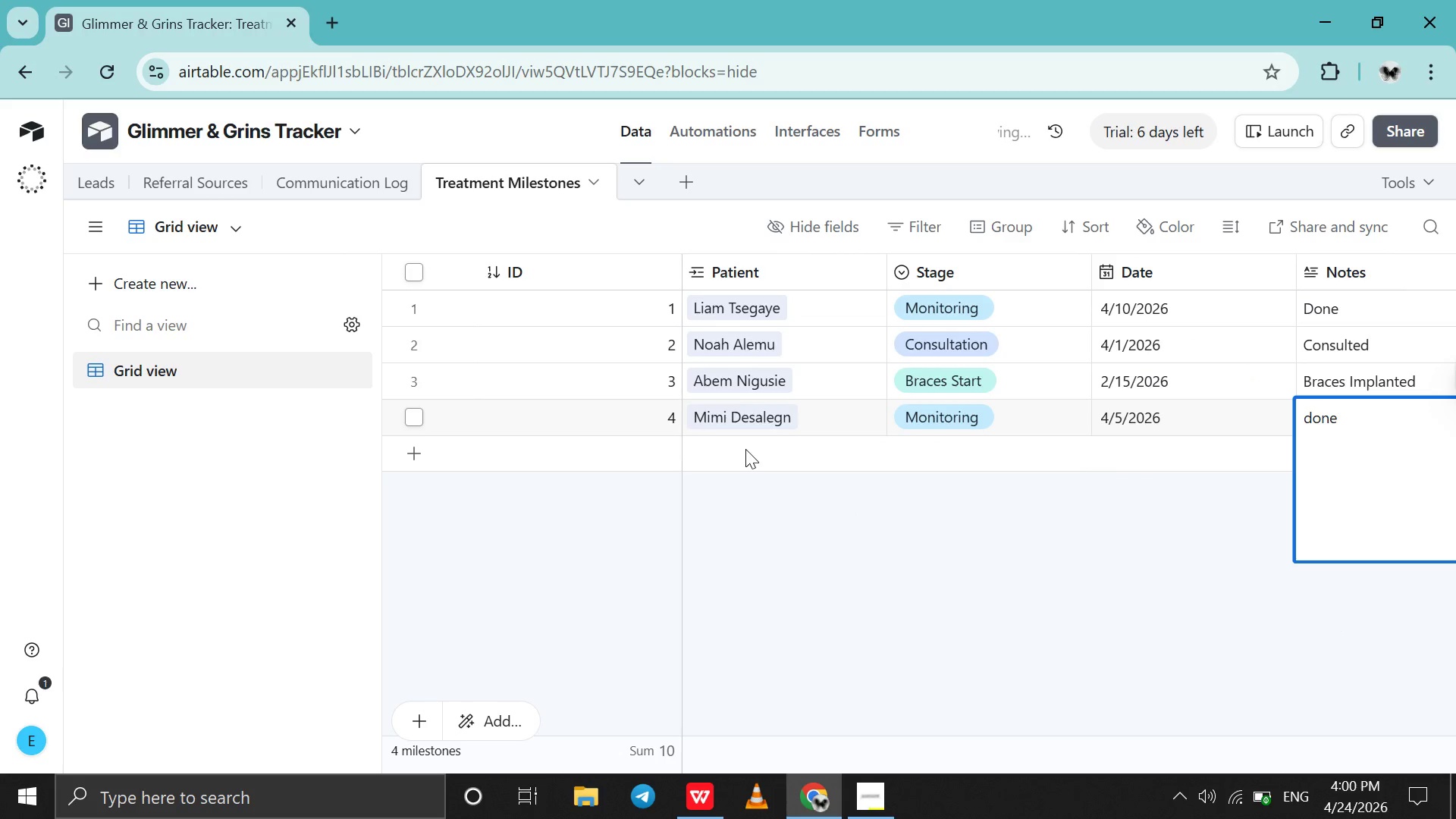 
double_click([745, 449])
 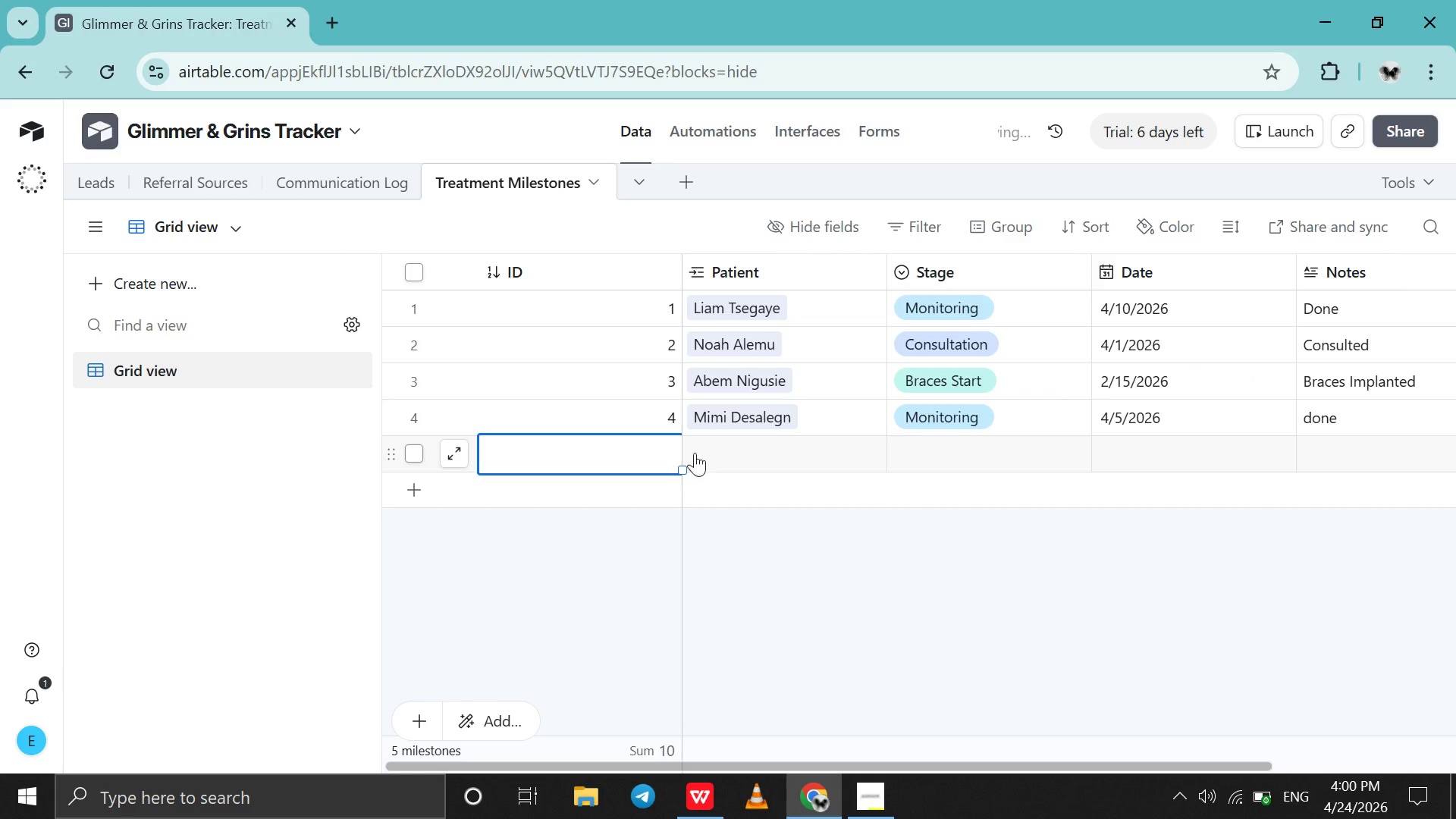 
double_click([695, 453])
 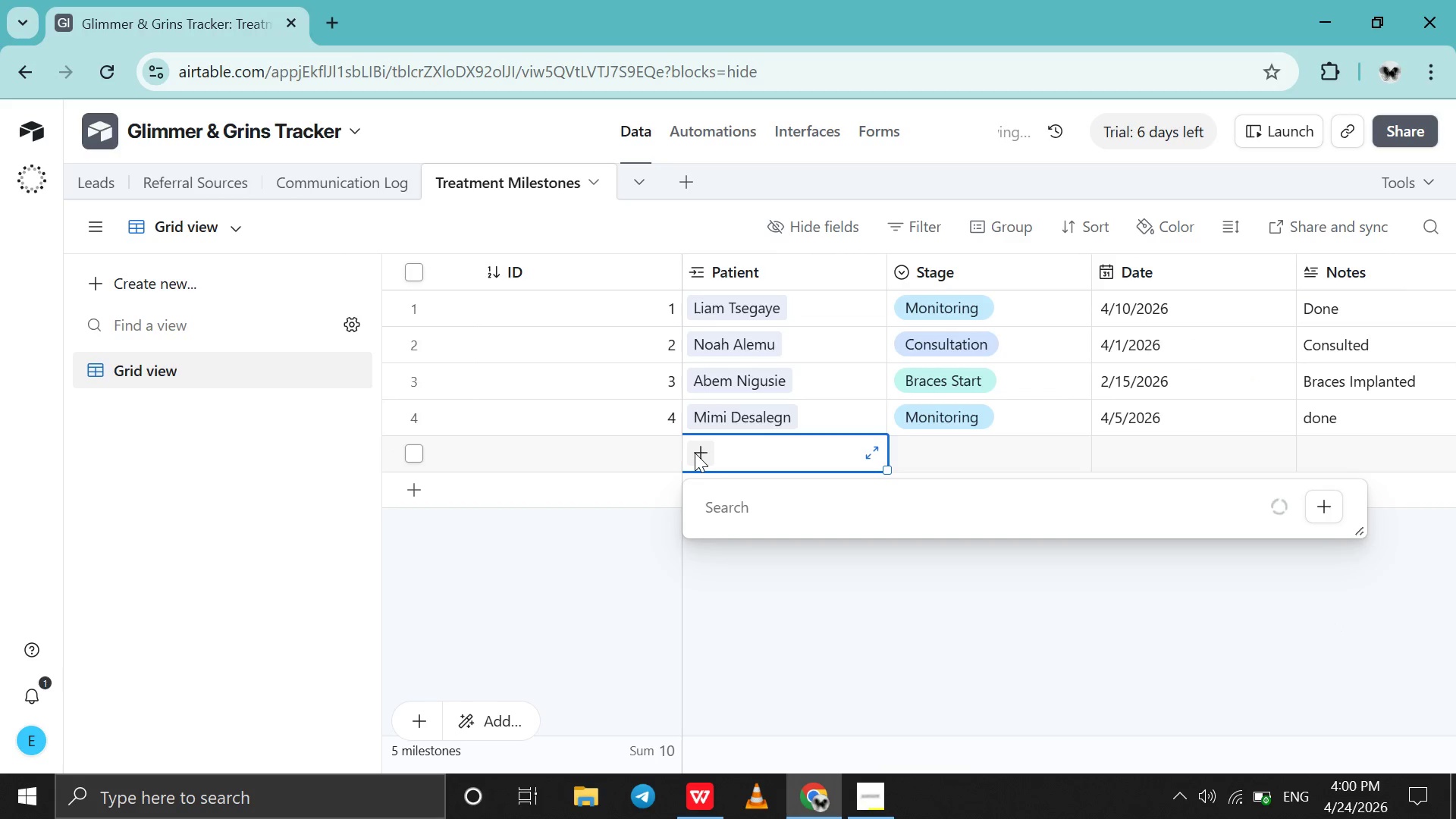 
type(da)
 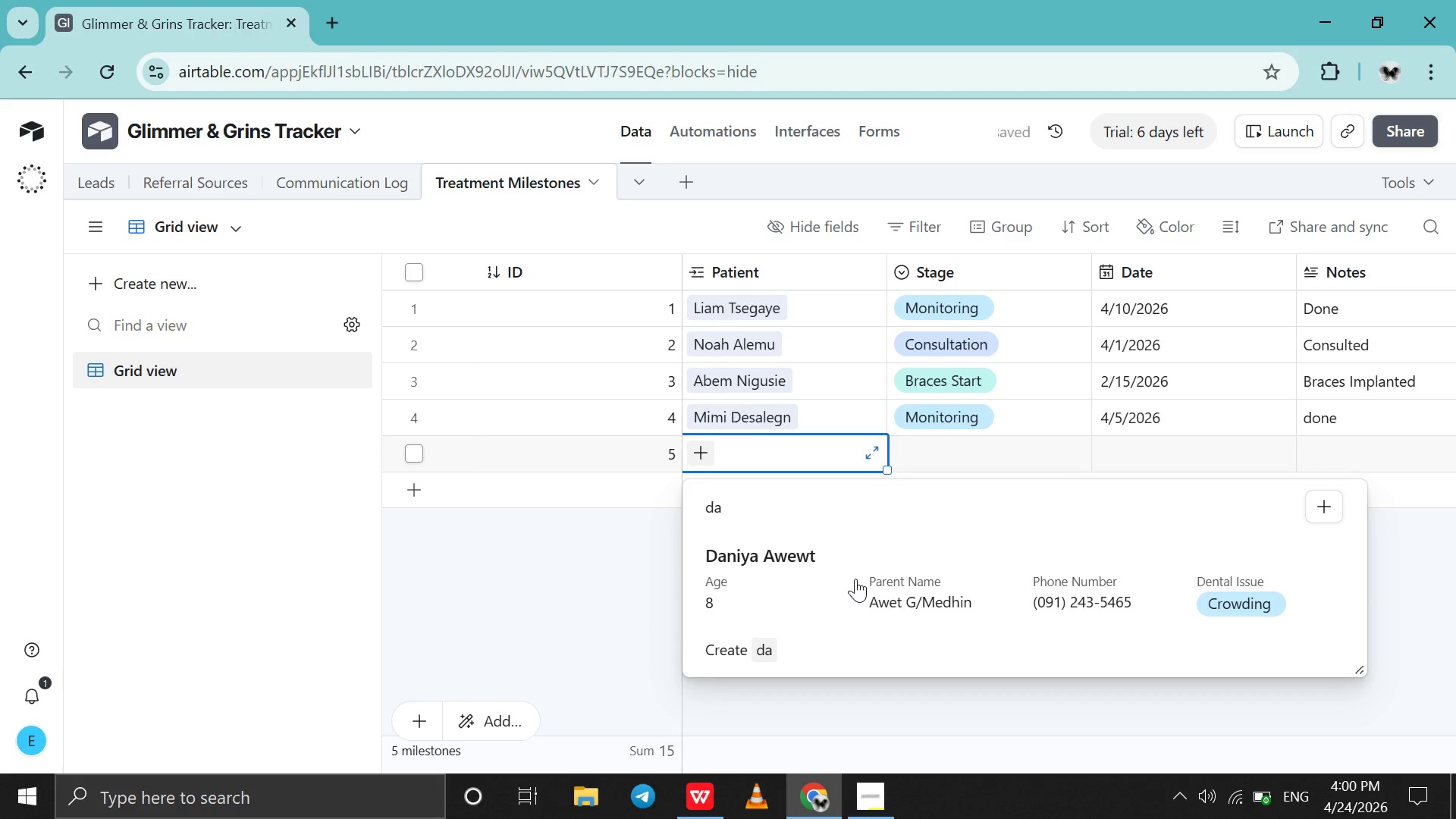 
wait(6.26)
 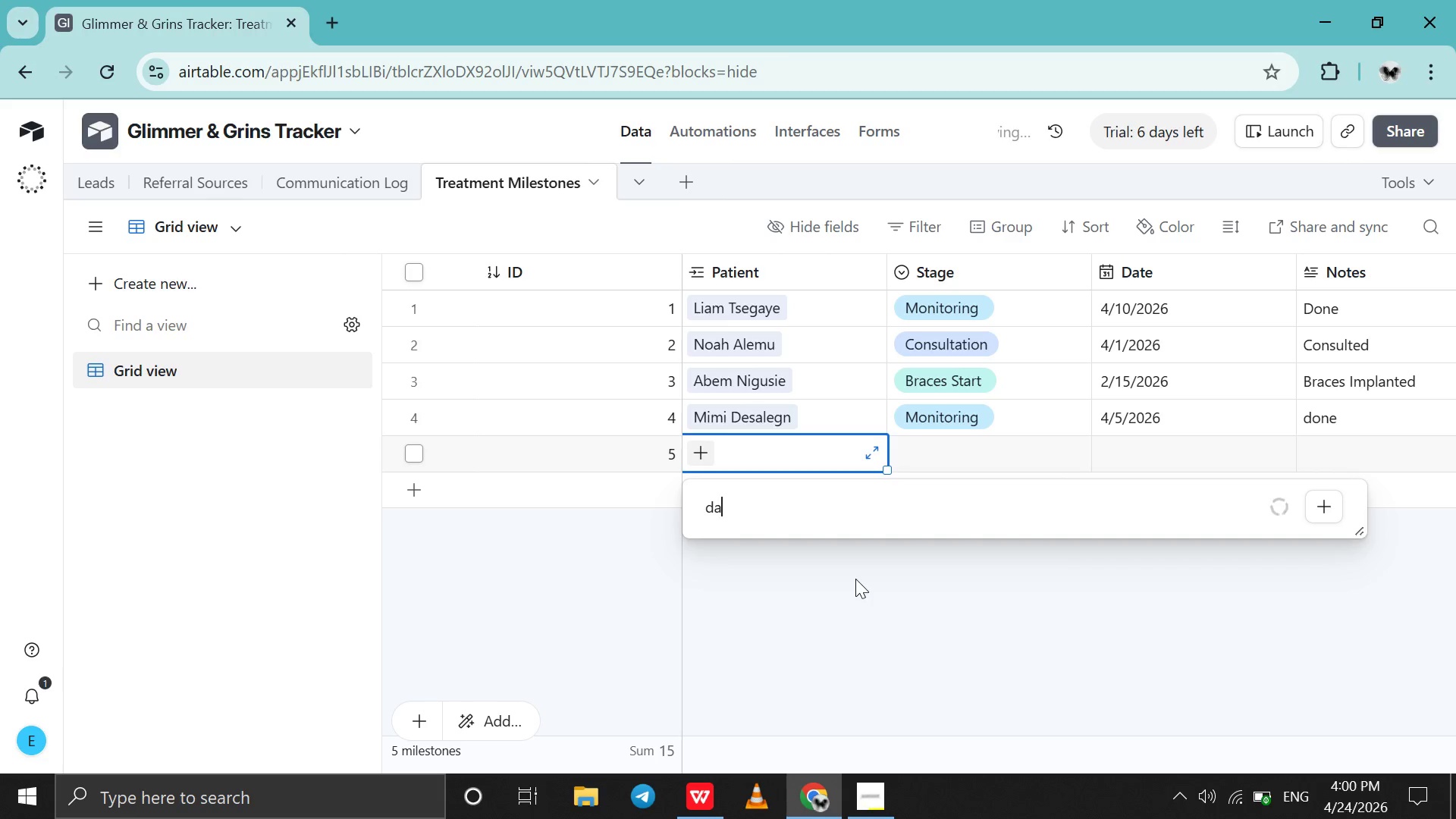 
left_click([855, 579])
 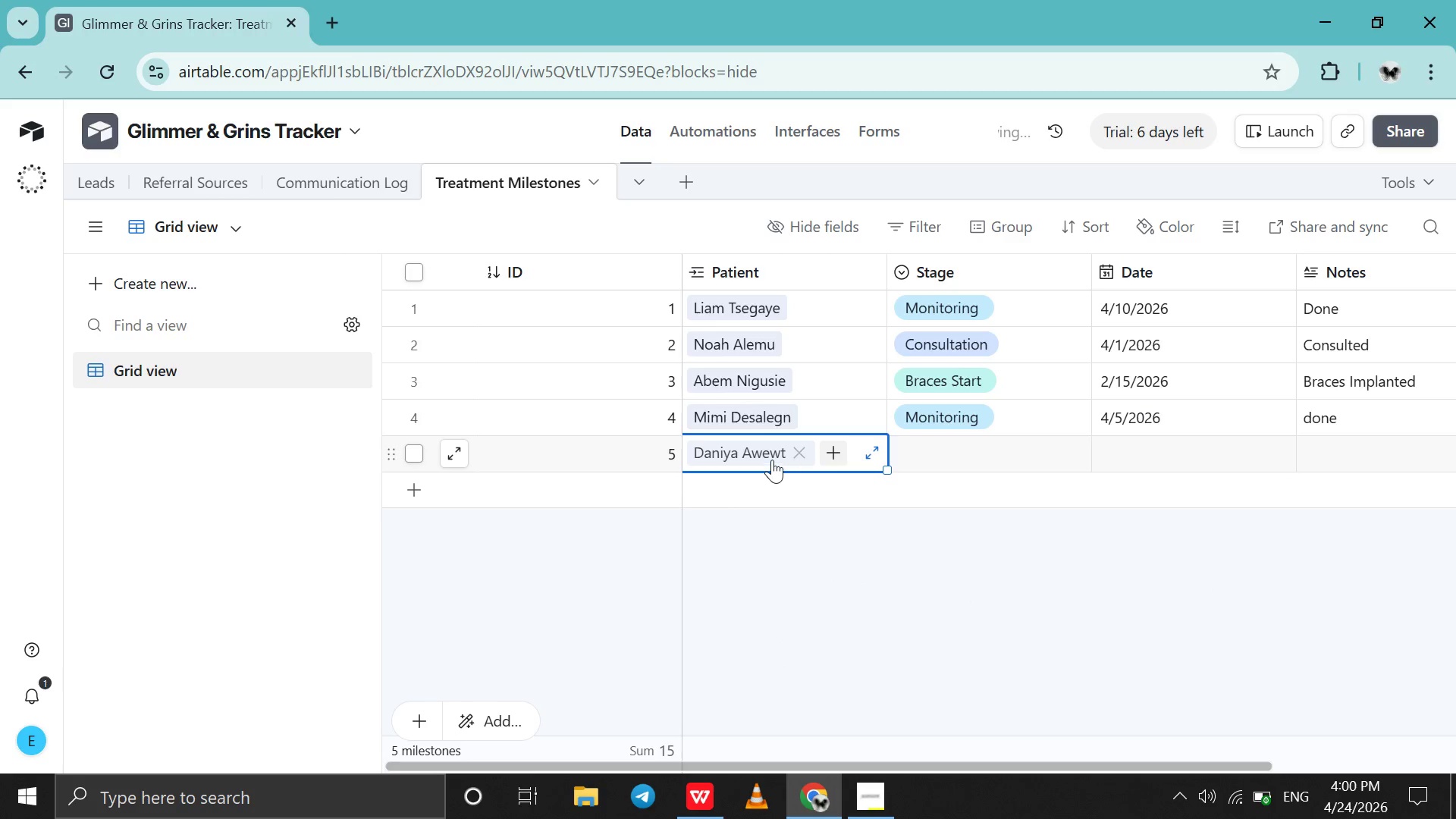 
left_click([770, 459])
 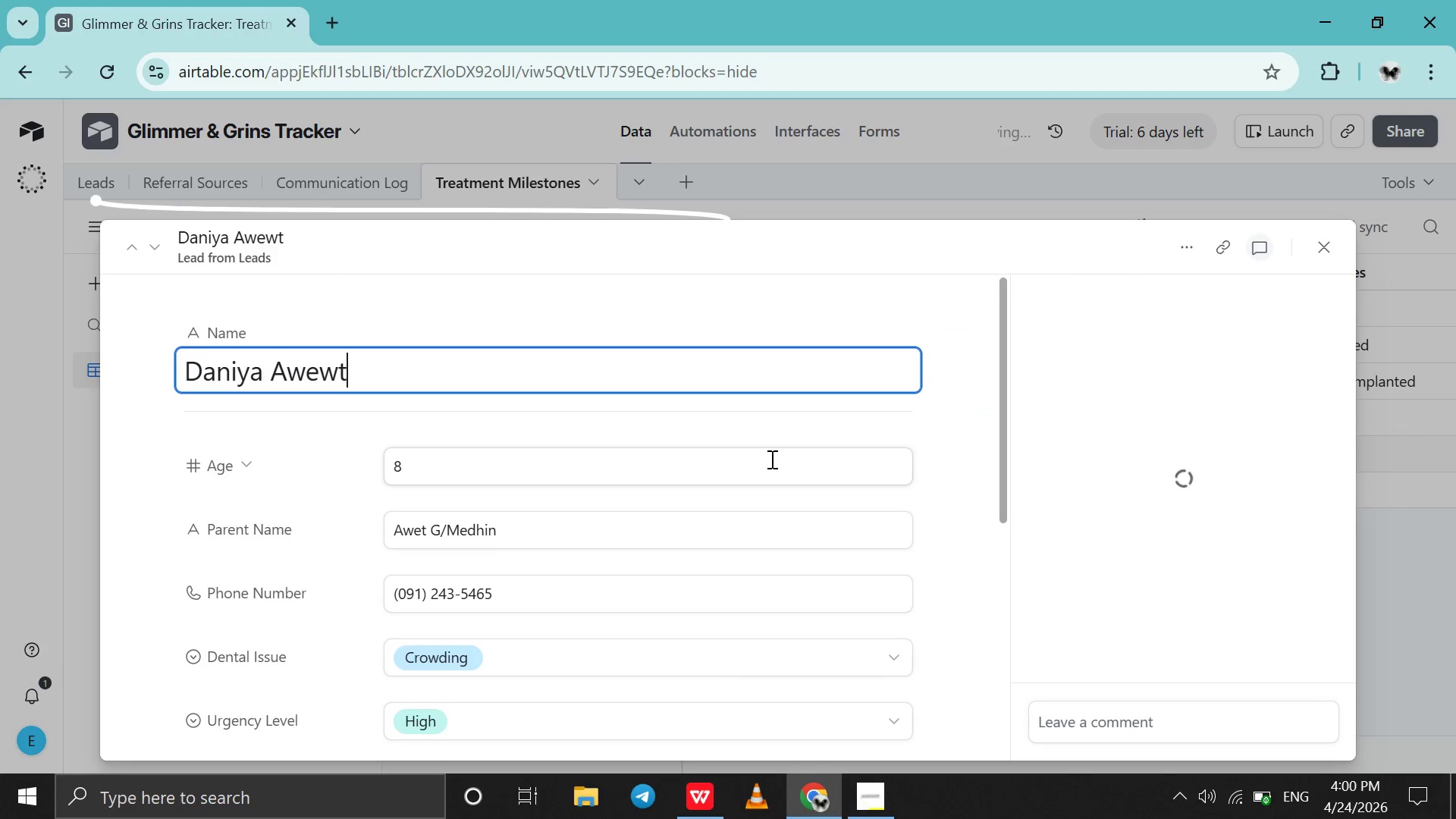 
scroll: coordinate [770, 459], scroll_direction: down, amount: 12.0
 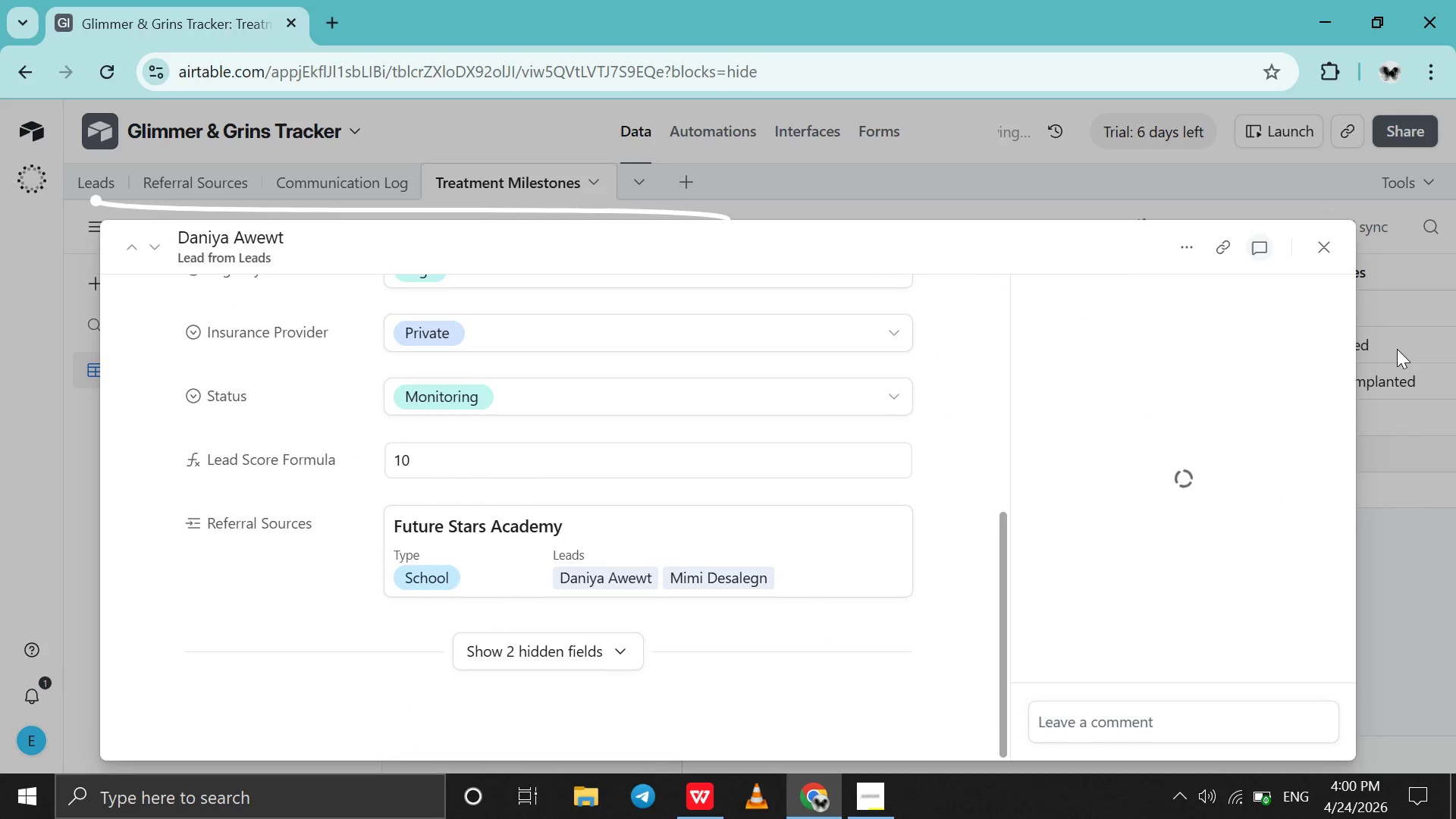 
left_click([1397, 349])
 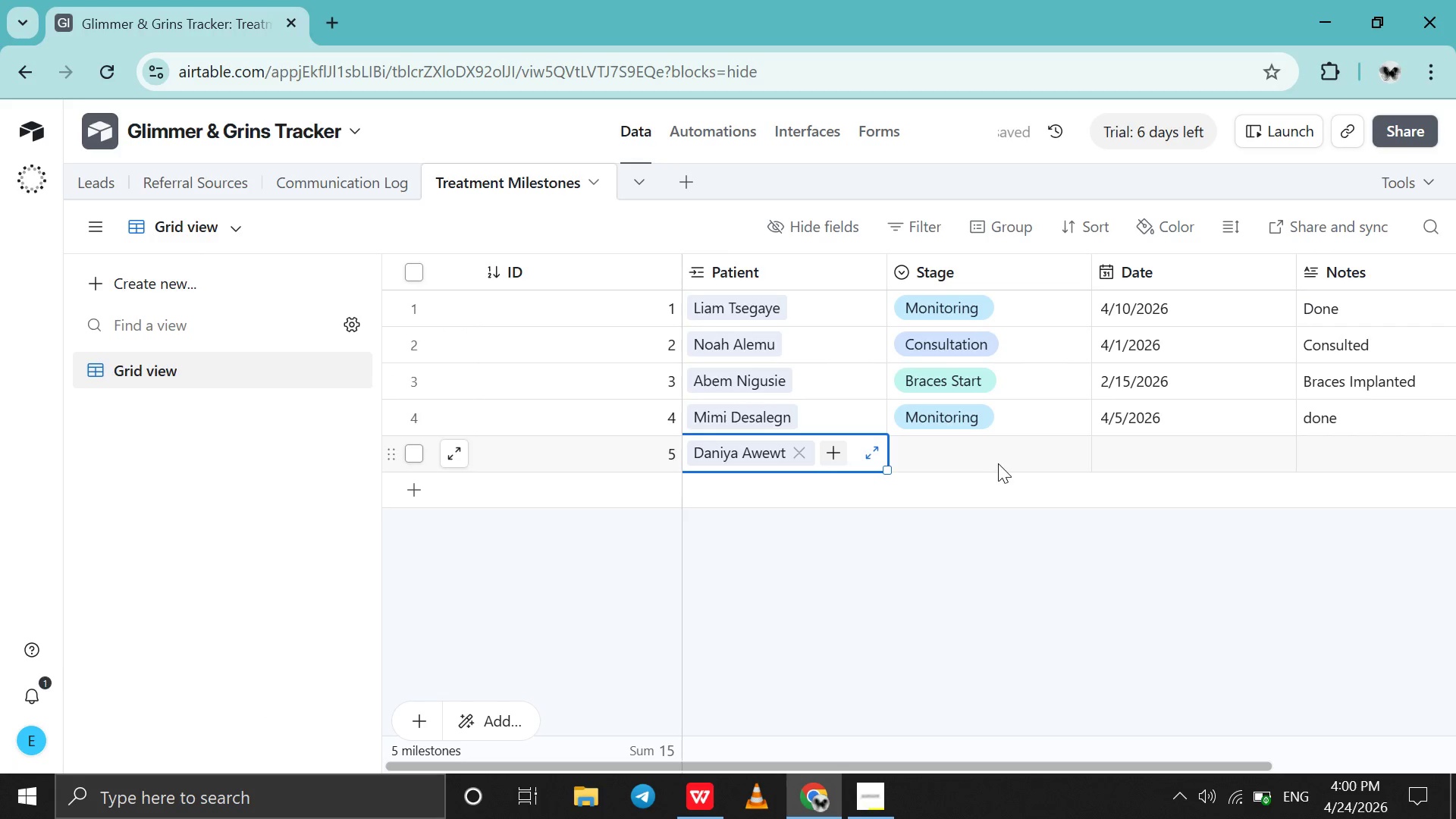 
double_click([1003, 457])
 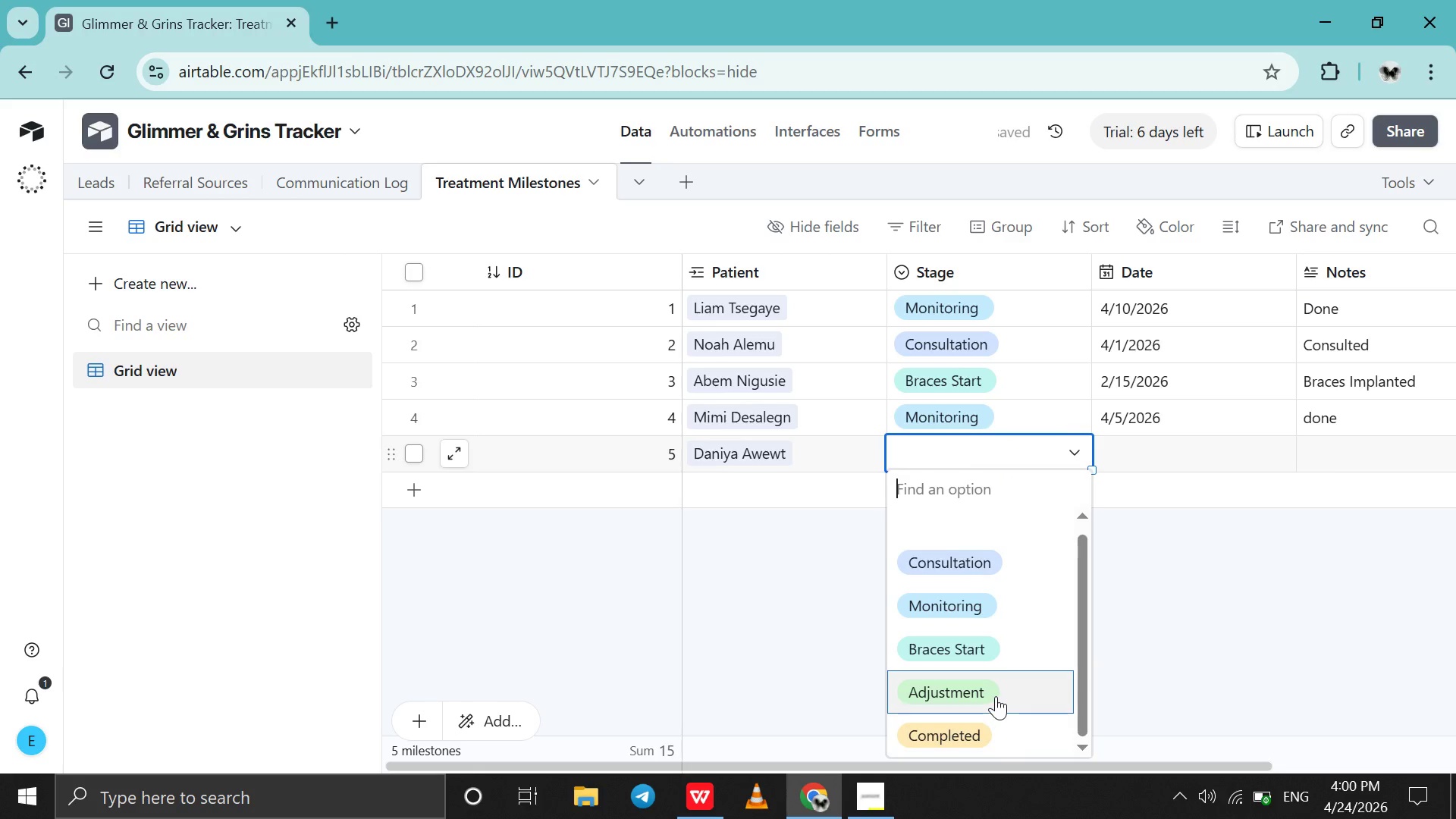 
left_click([996, 696])
 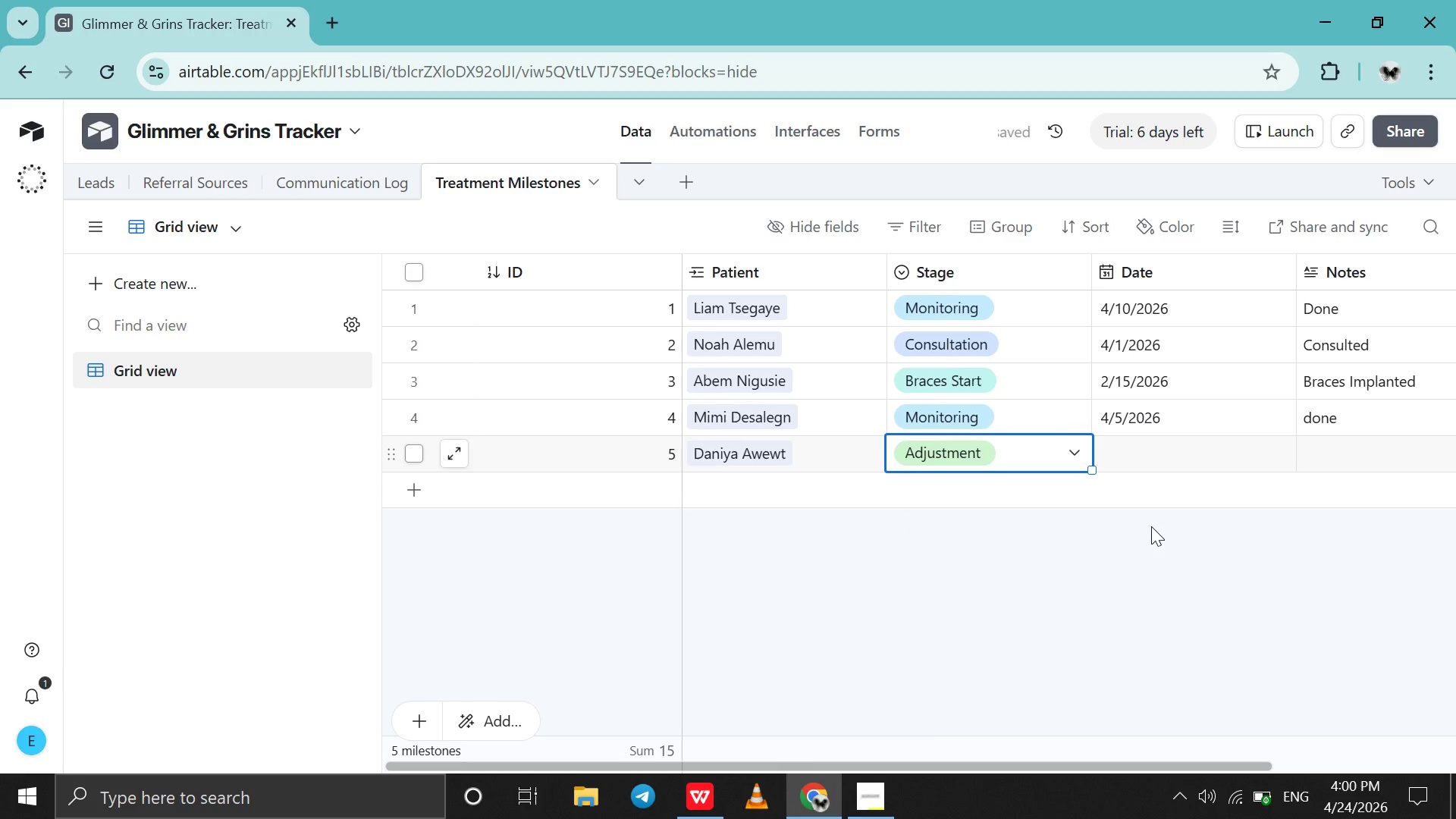 
wait(5.39)
 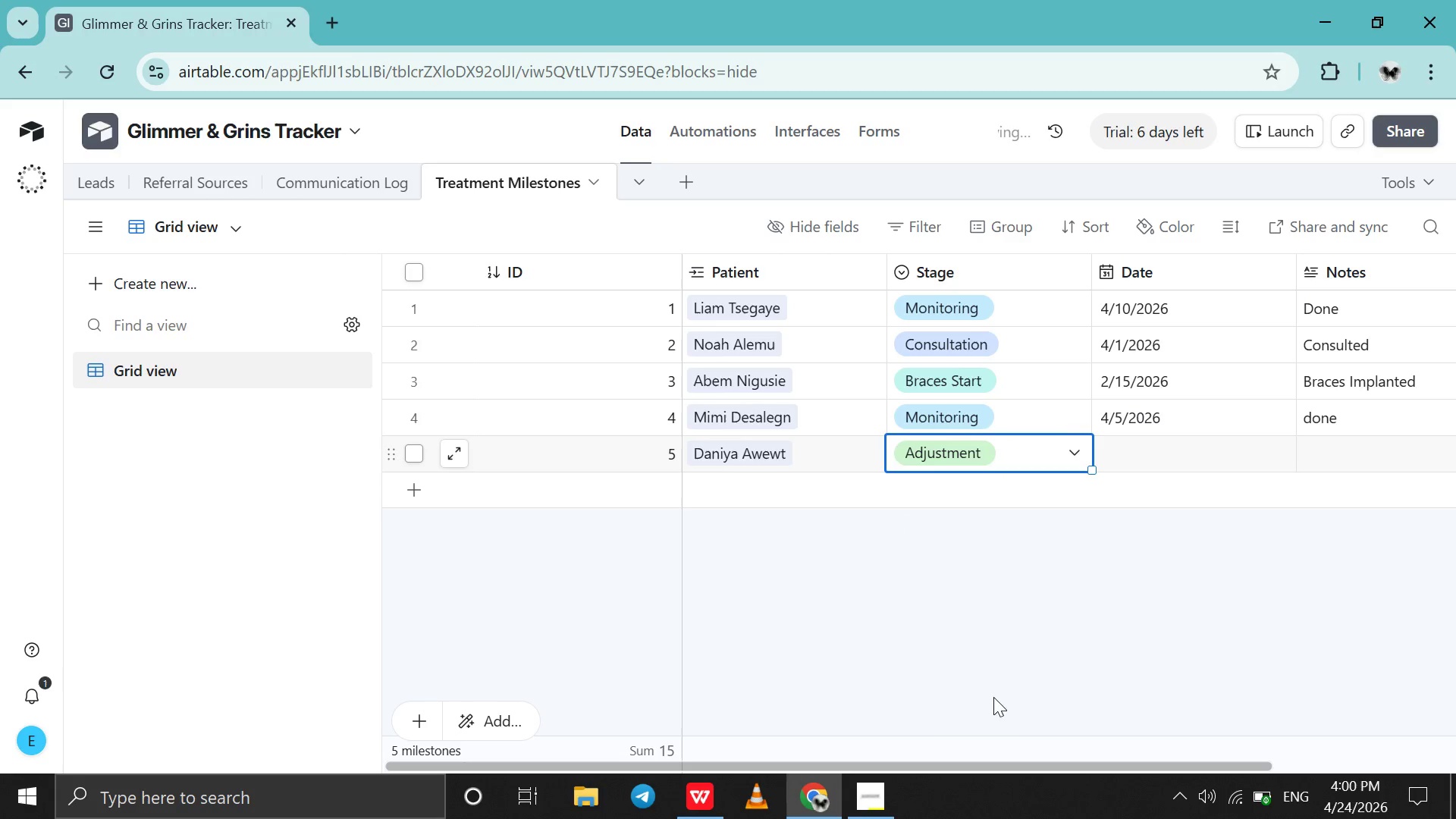 
double_click([1205, 449])
 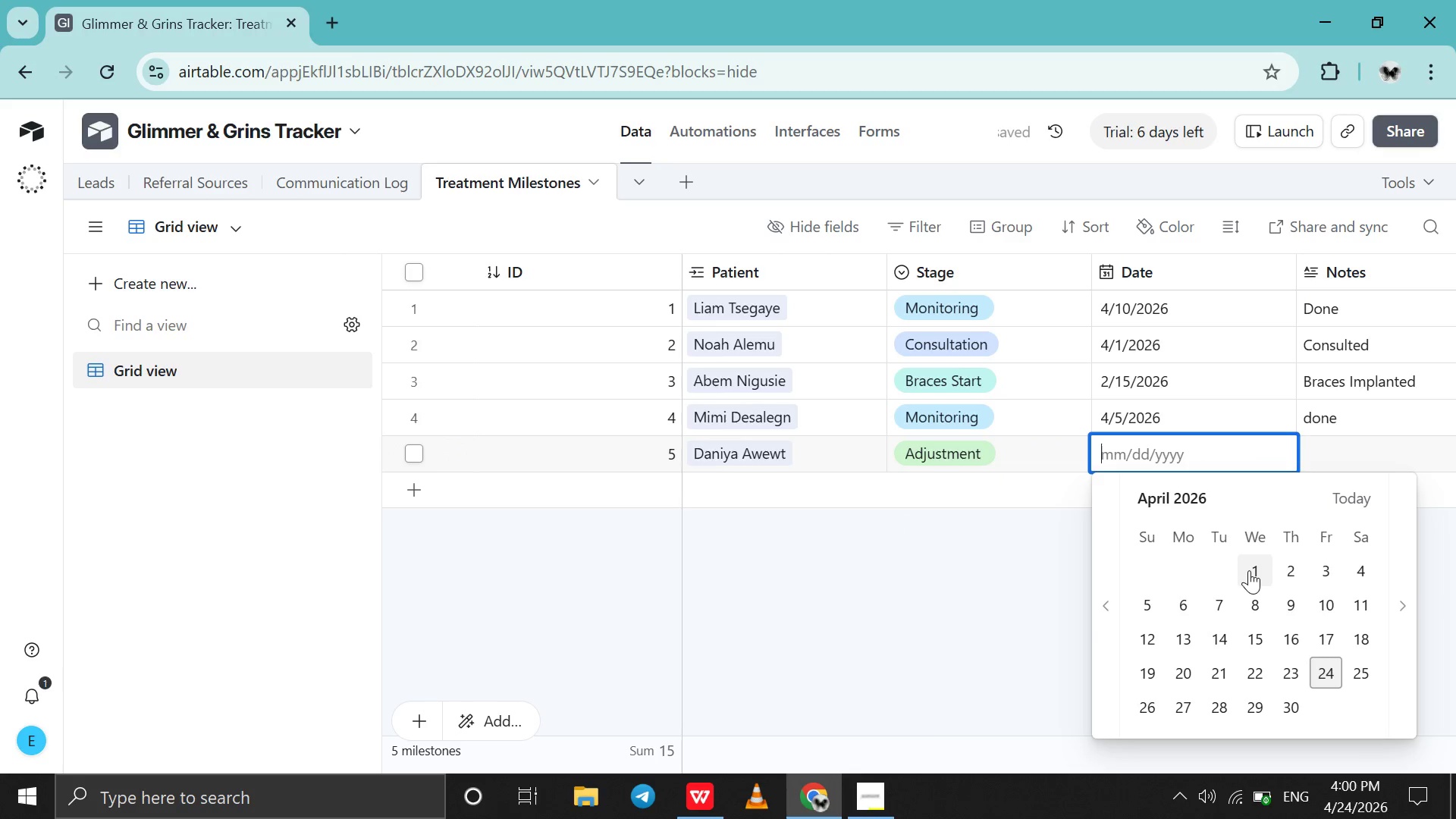 
left_click([1249, 570])
 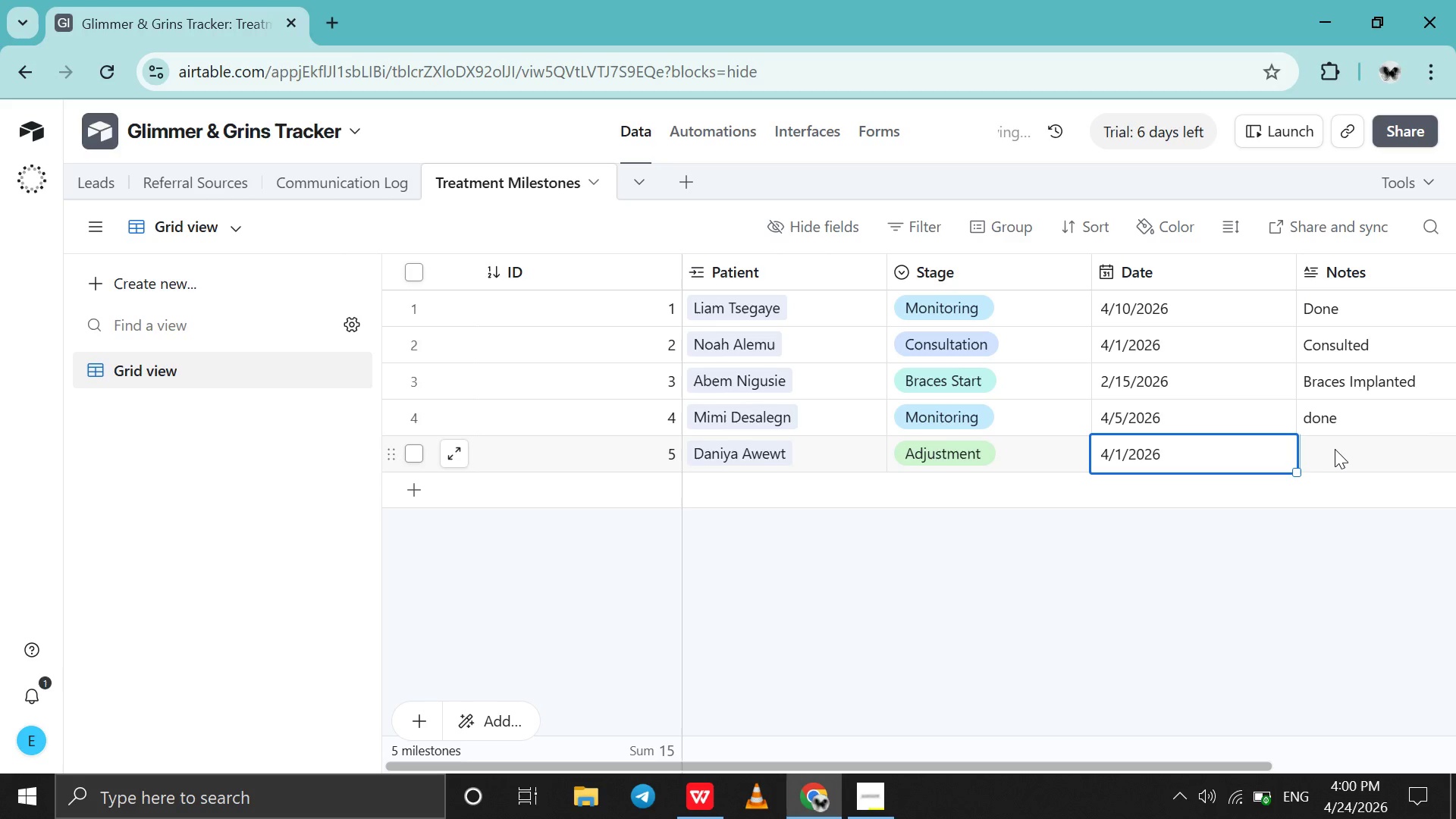 
double_click([1336, 449])
 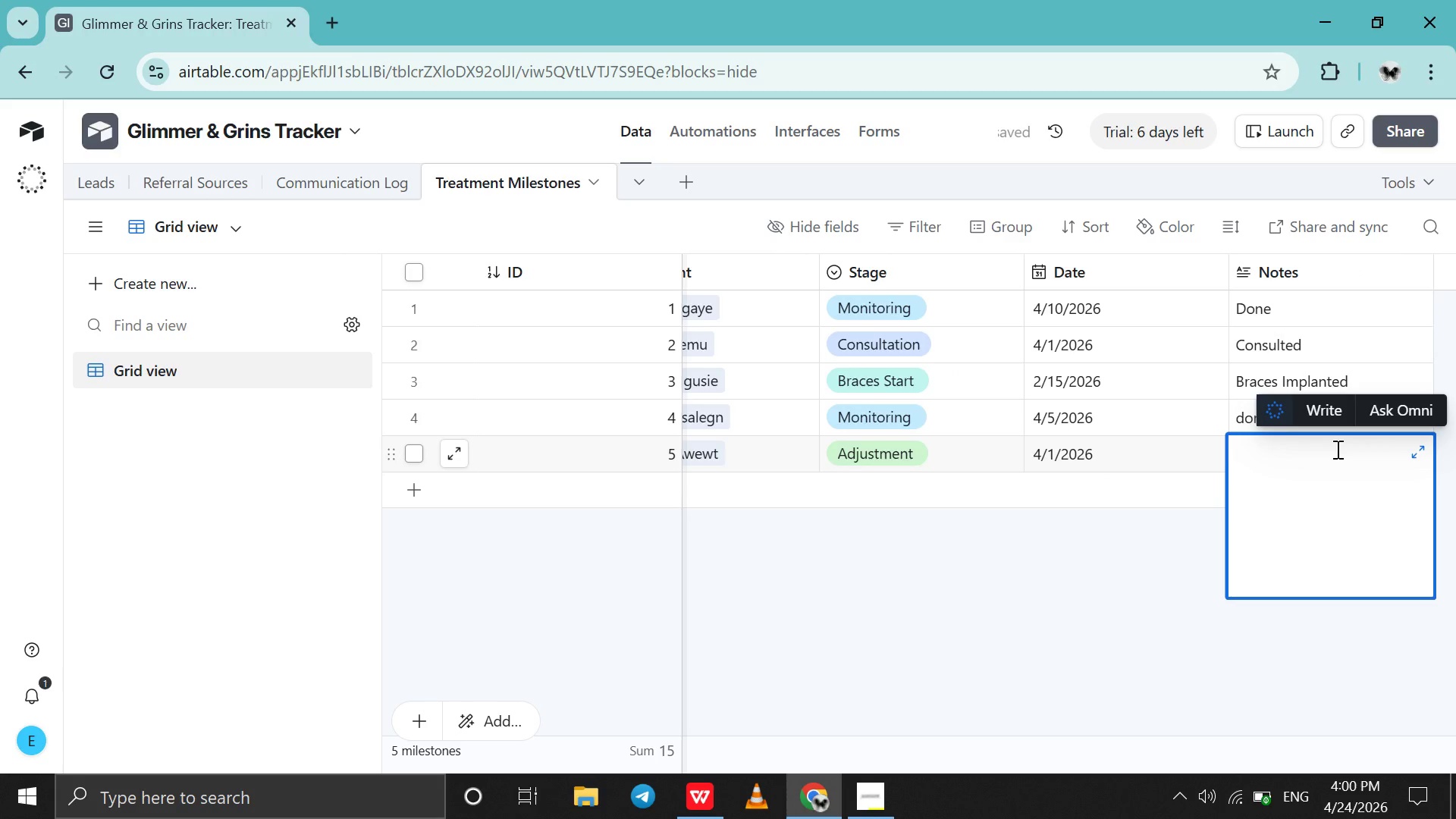 
type(Started)
 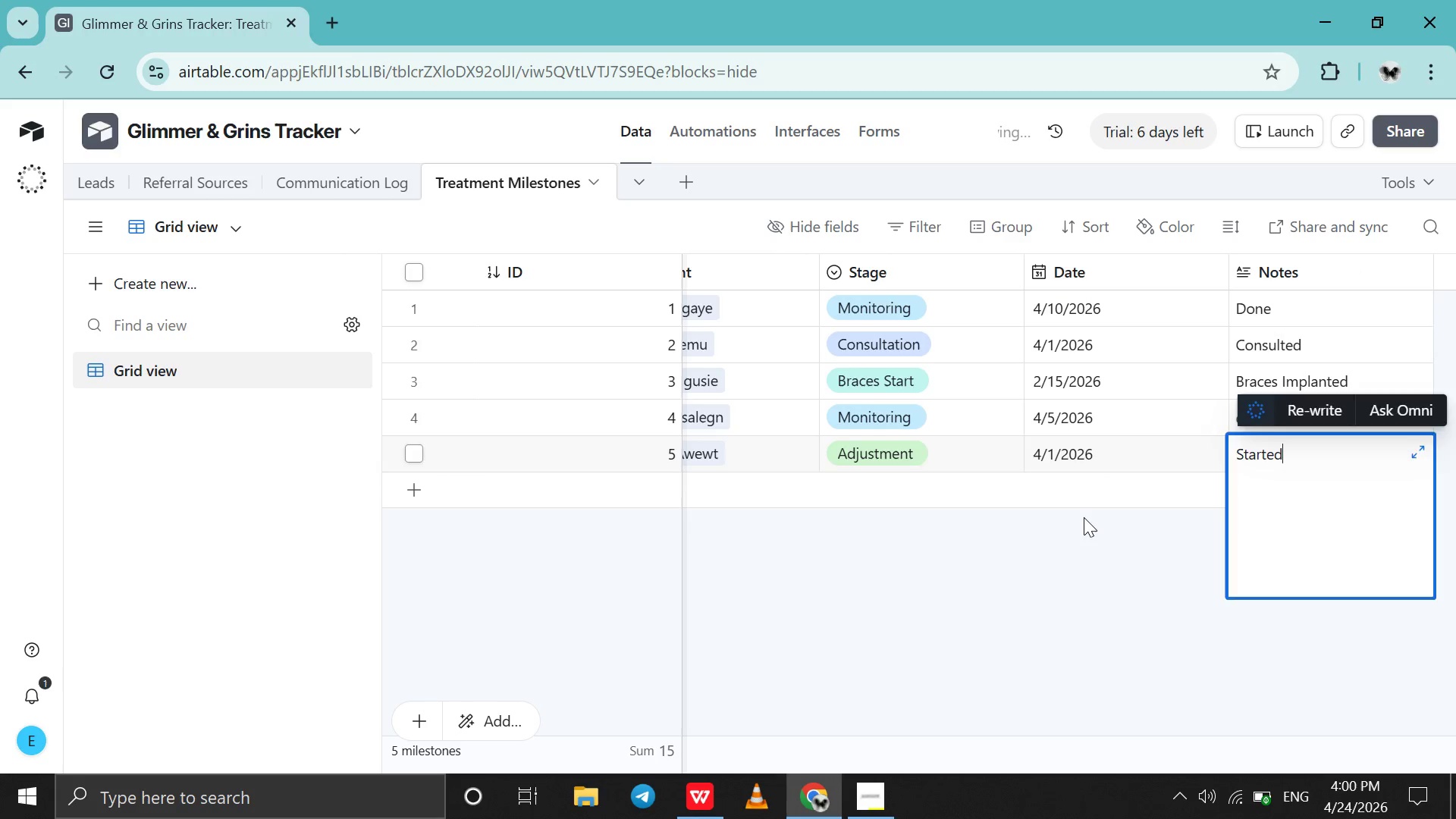 
double_click([1084, 517])
 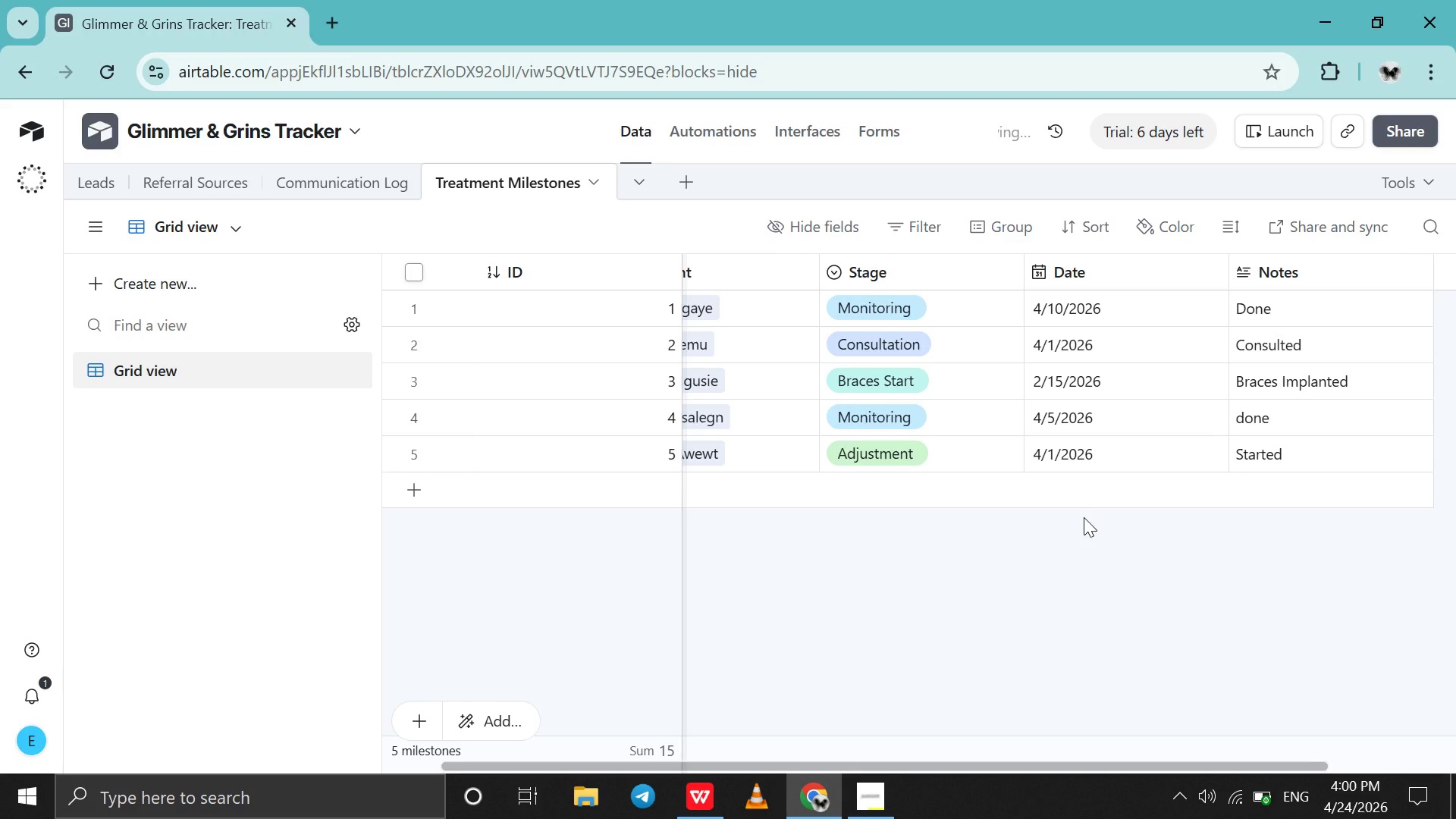 
scroll: coordinate [1083, 517], scroll_direction: up, amount: 43.0